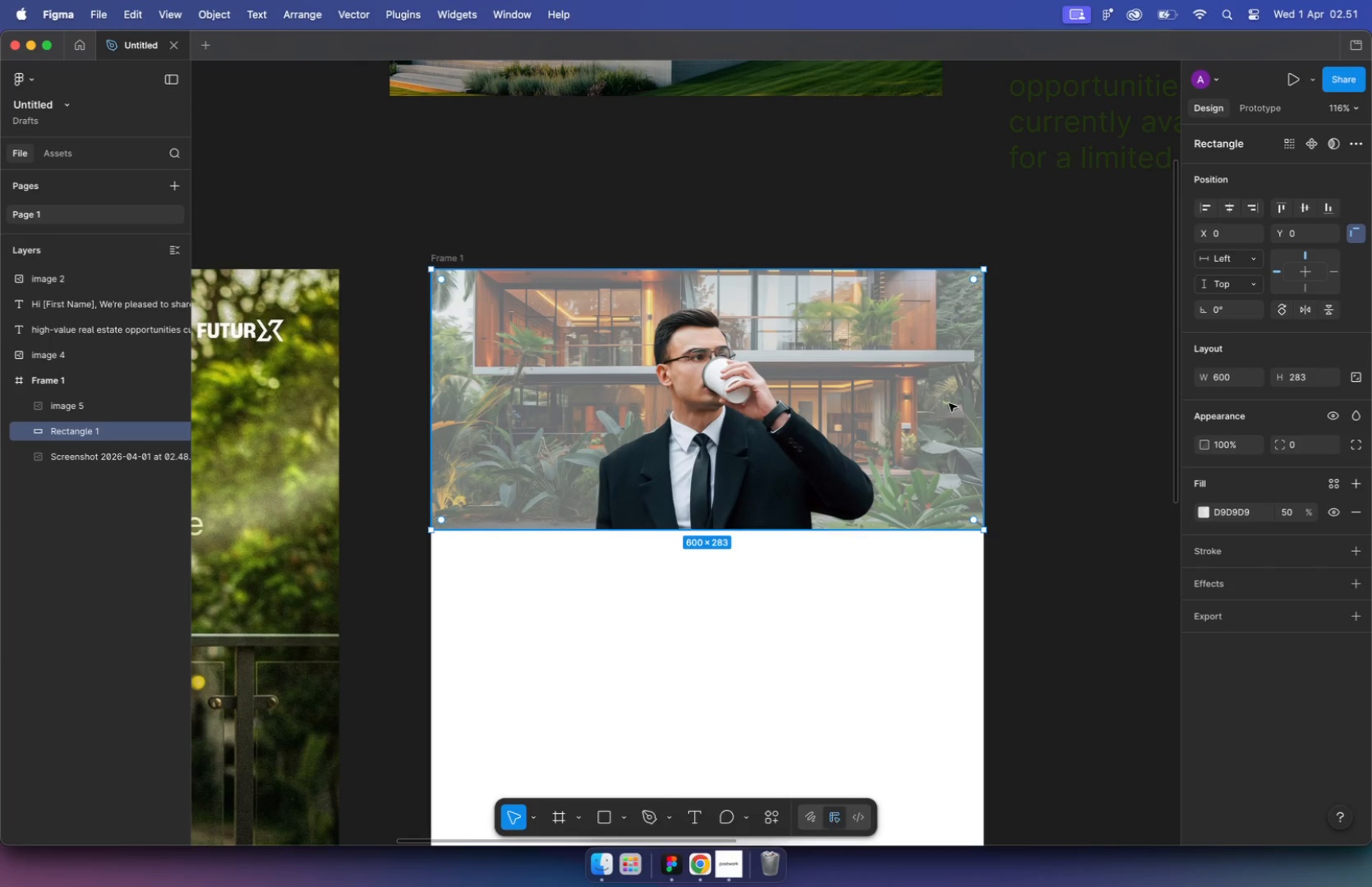 
left_click_drag(start_coordinate=[923, 422], to_coordinate=[927, 526])
 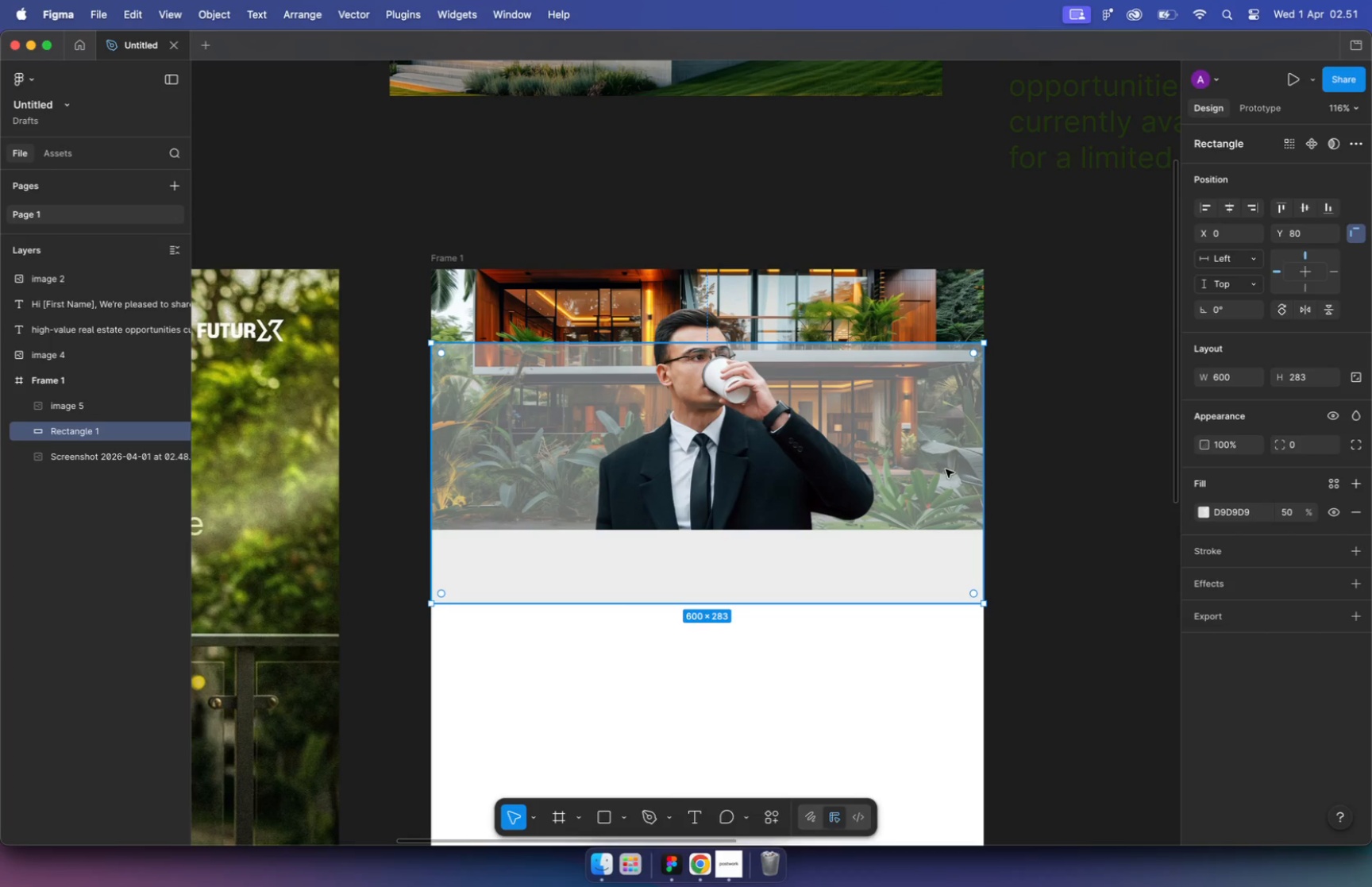 
hold_key(key=ShiftLeft, duration=1.48)
 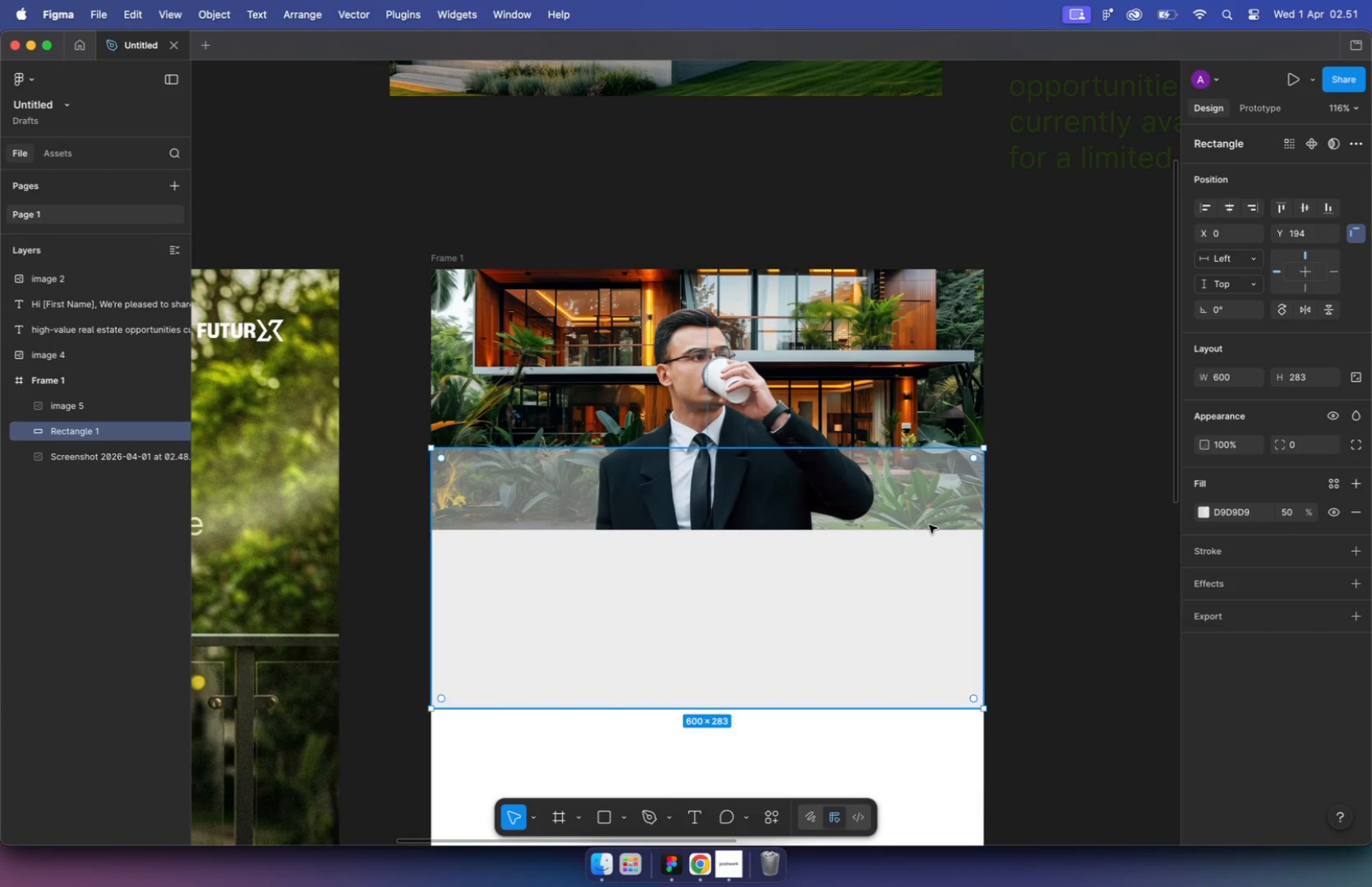 
left_click([1199, 513])
 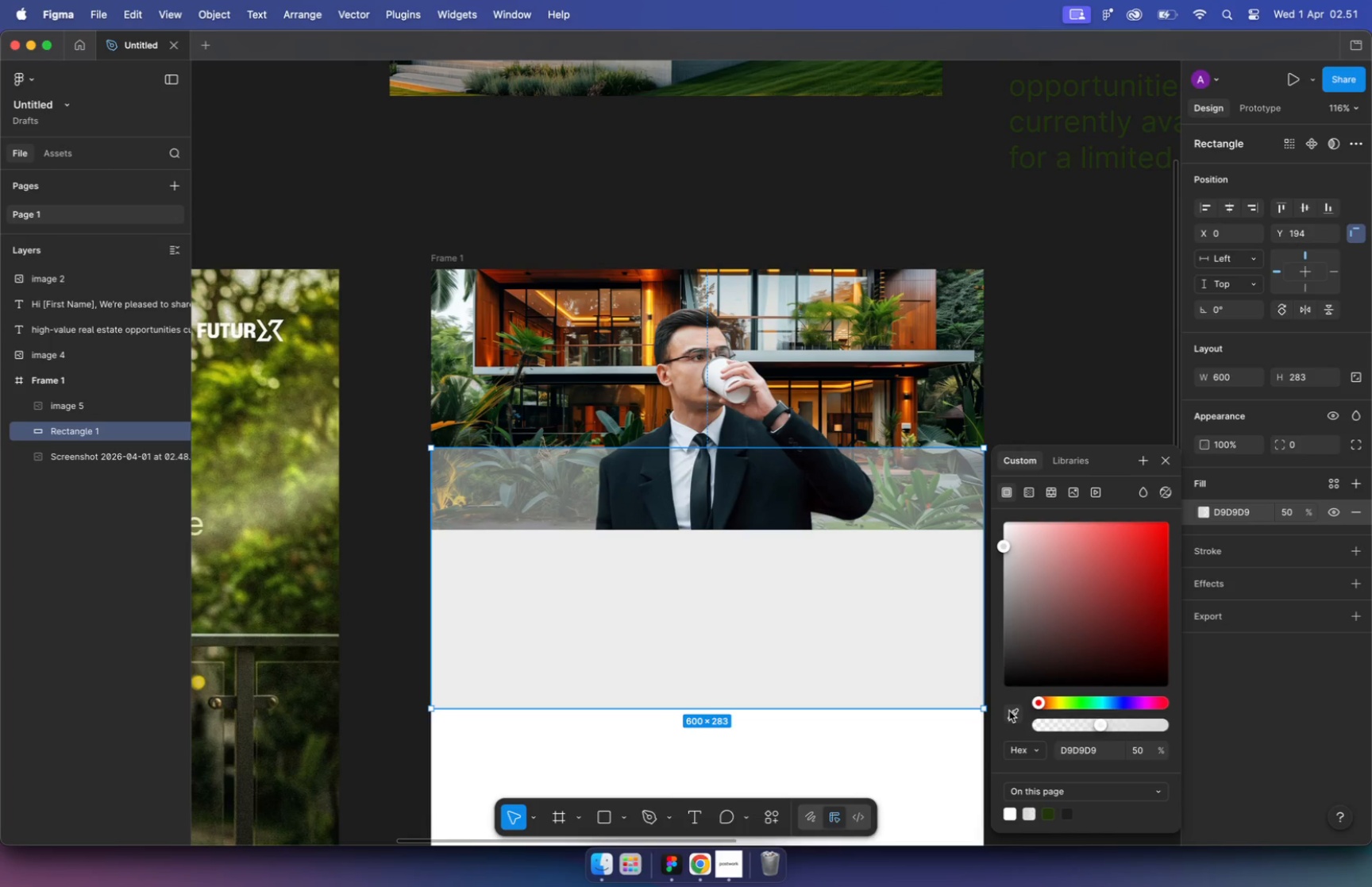 
left_click([1012, 712])
 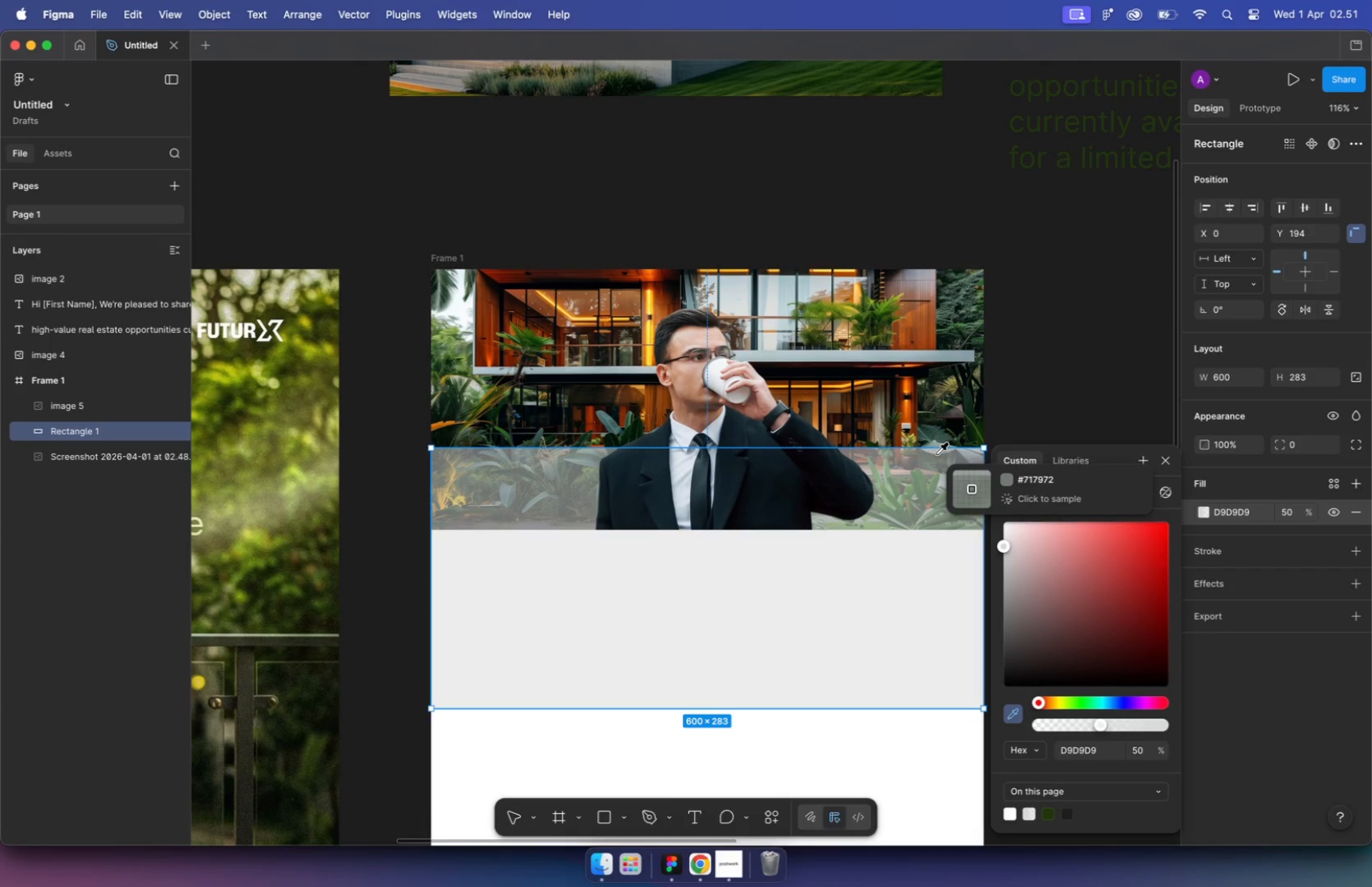 
left_click([968, 404])
 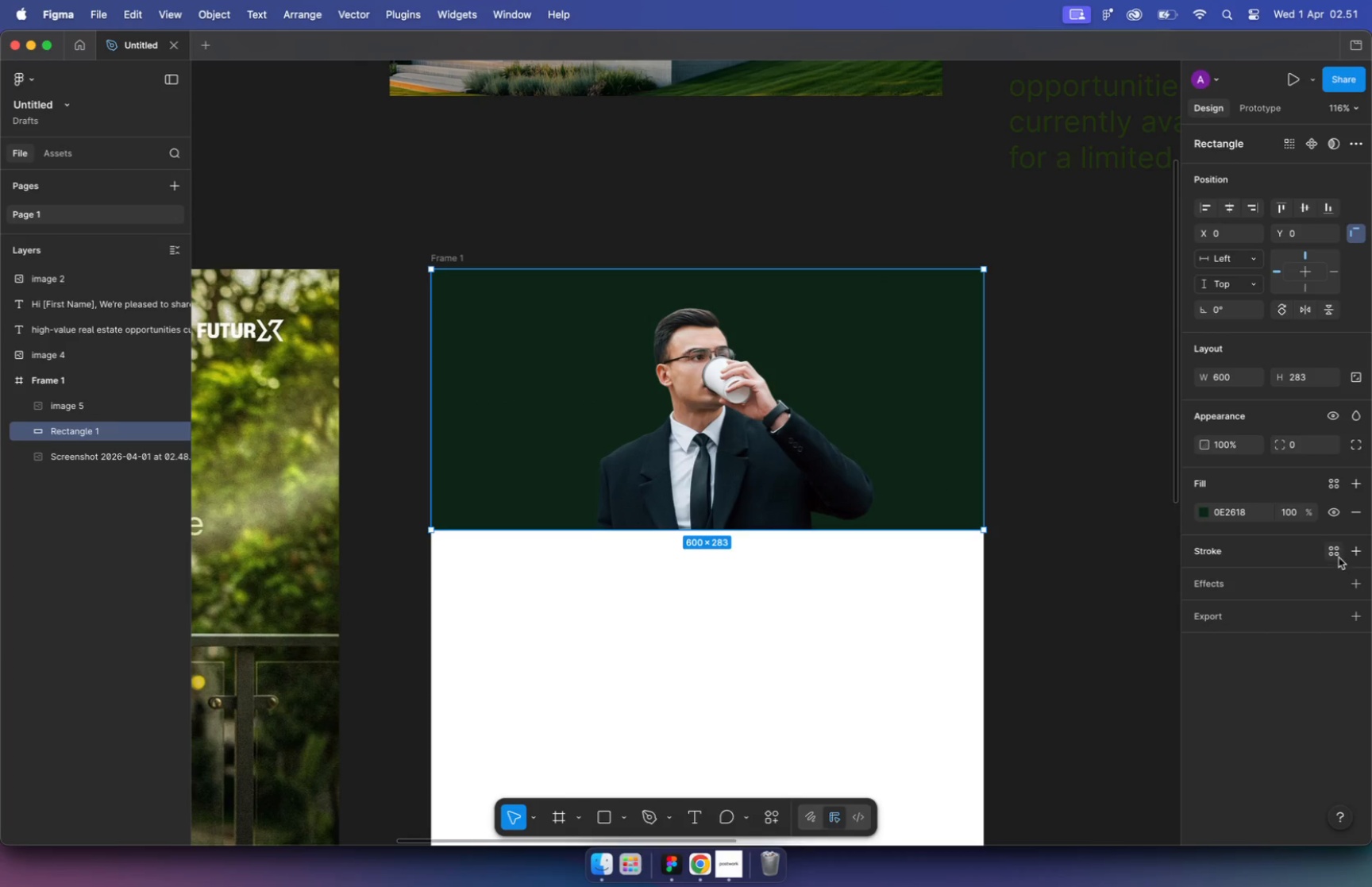 
left_click_drag(start_coordinate=[931, 535], to_coordinate=[920, 357])
 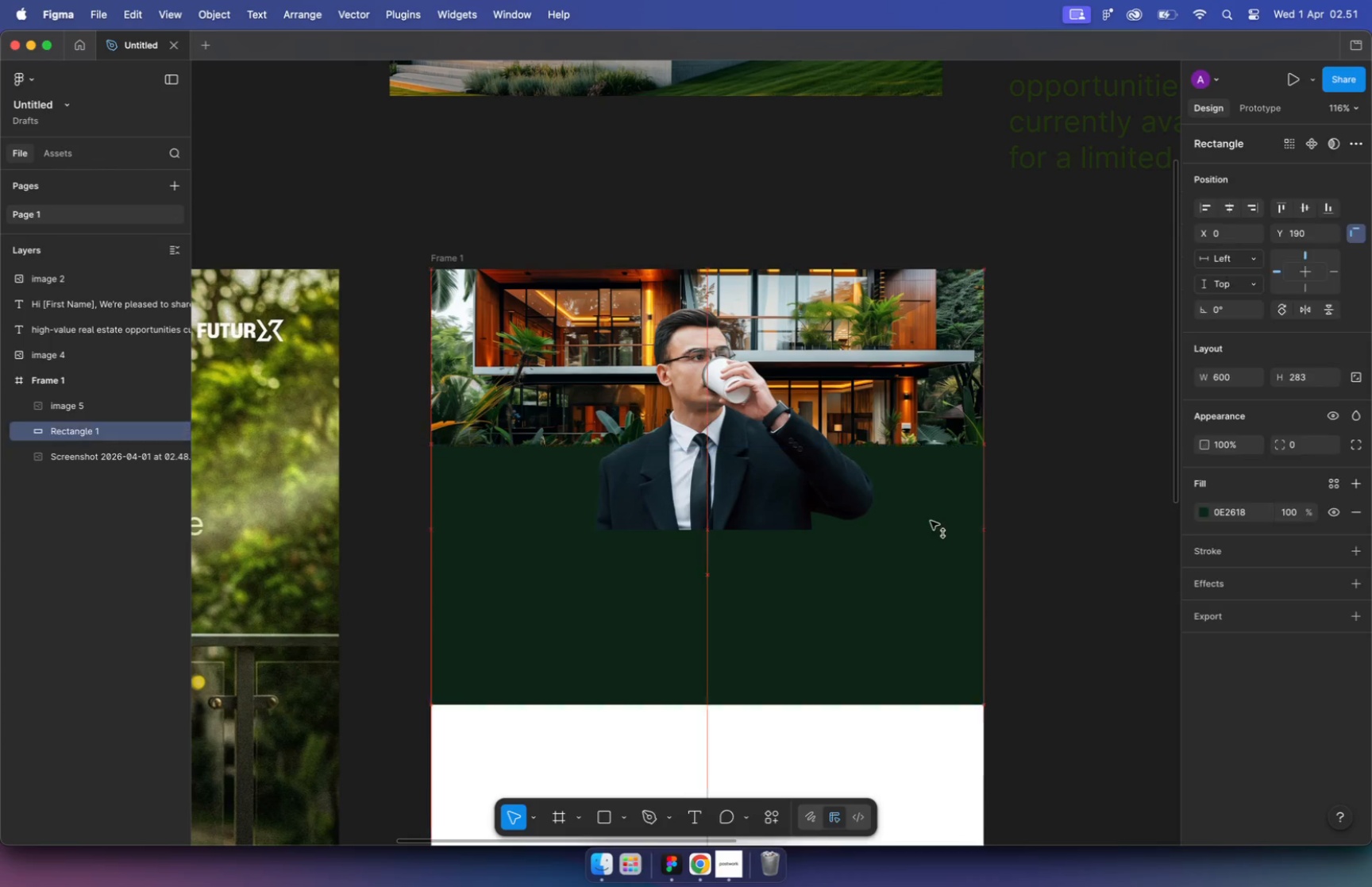 
hold_key(key=ShiftLeft, duration=2.04)
 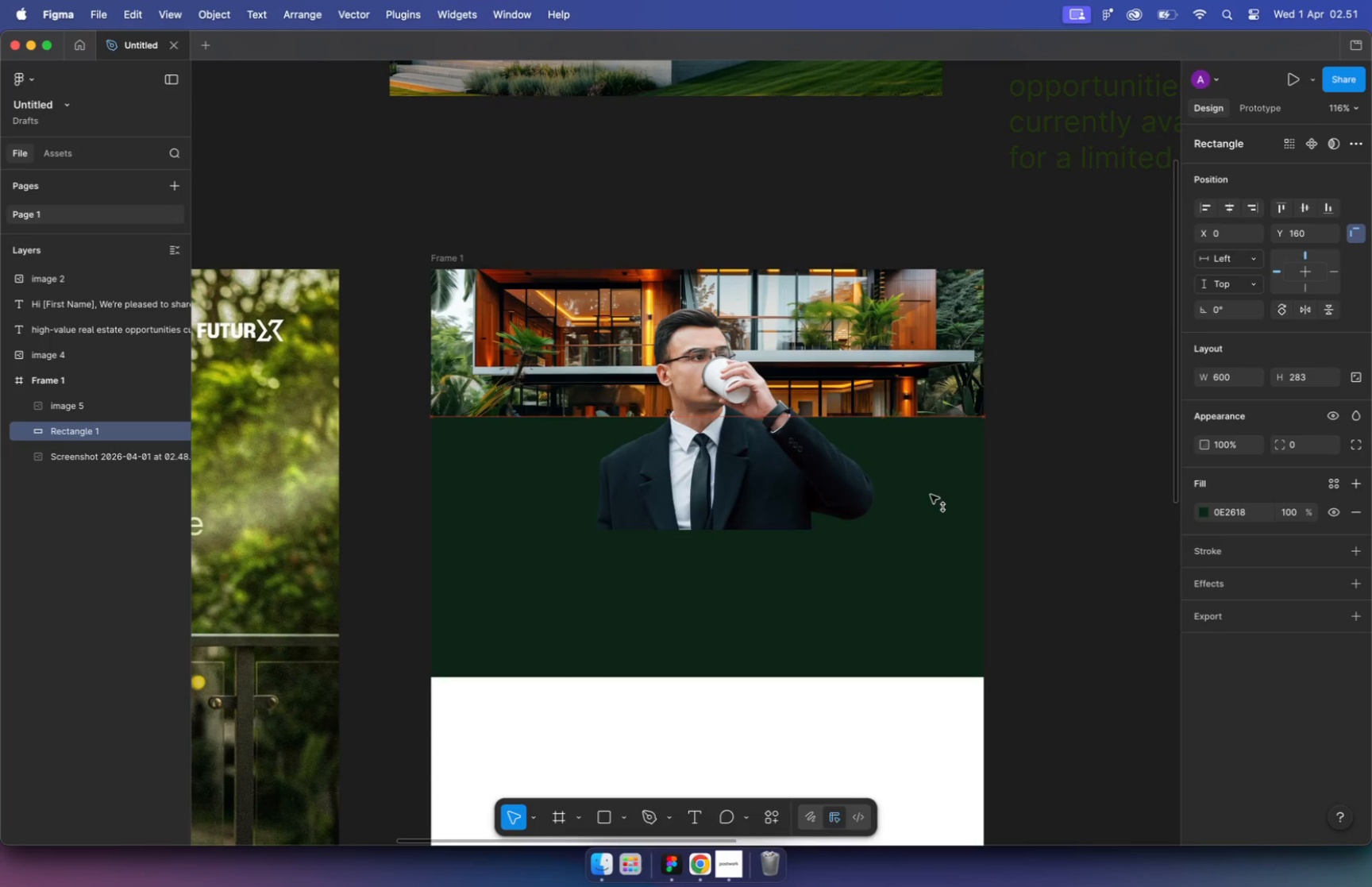 
double_click([1290, 515])
 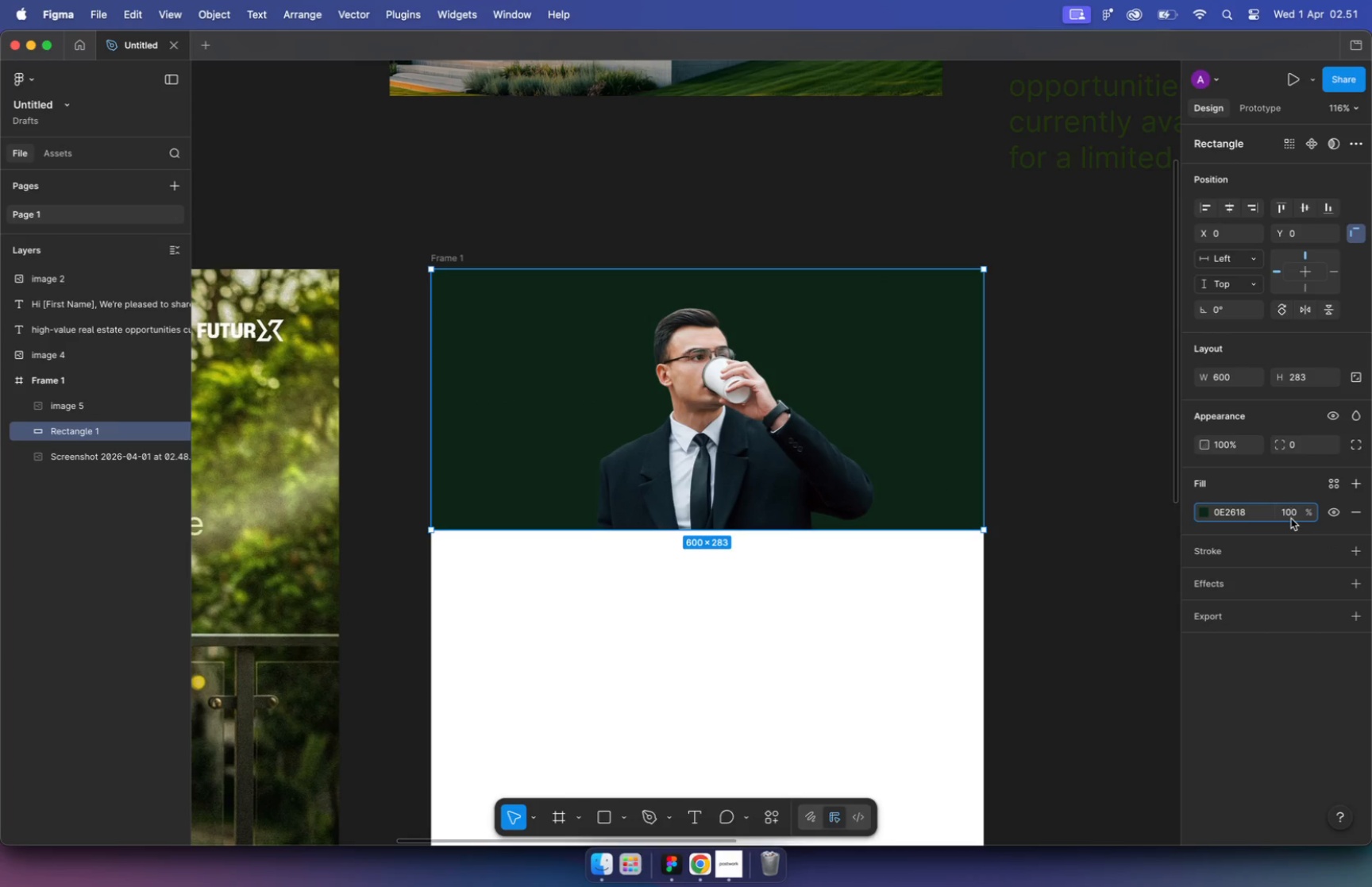 
key(Backspace)
 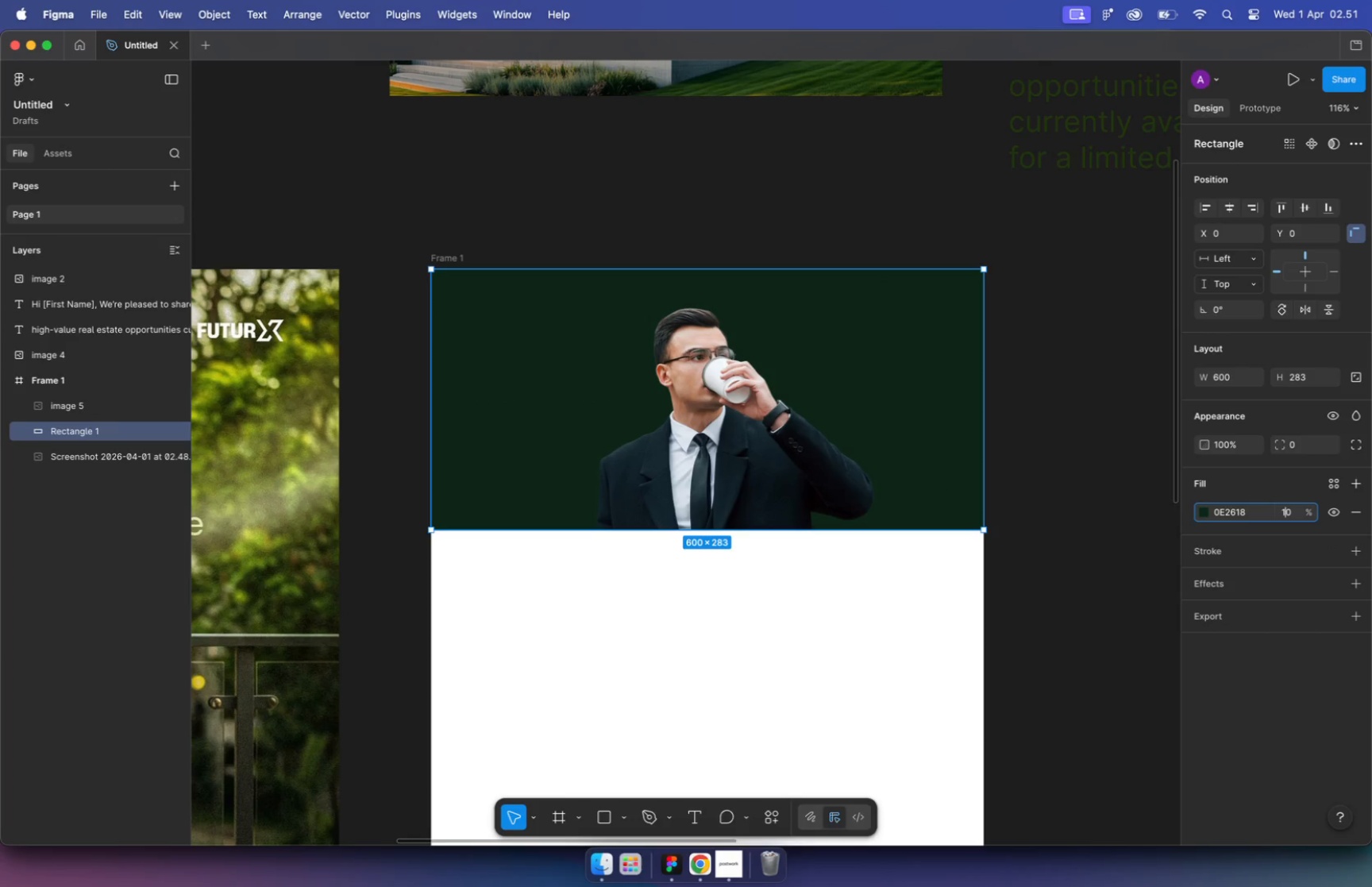 
key(Backspace)
 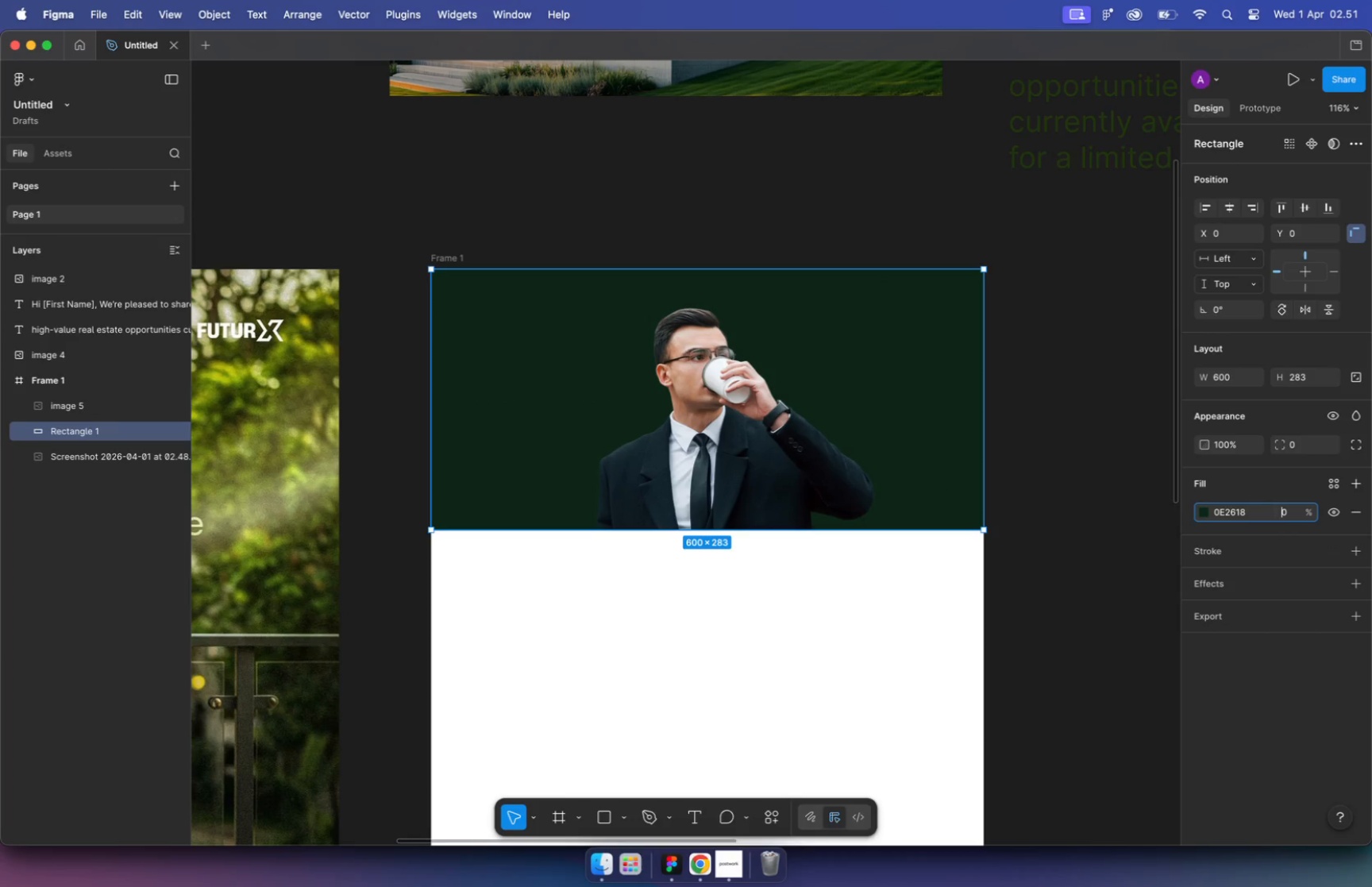 
key(Backspace)
 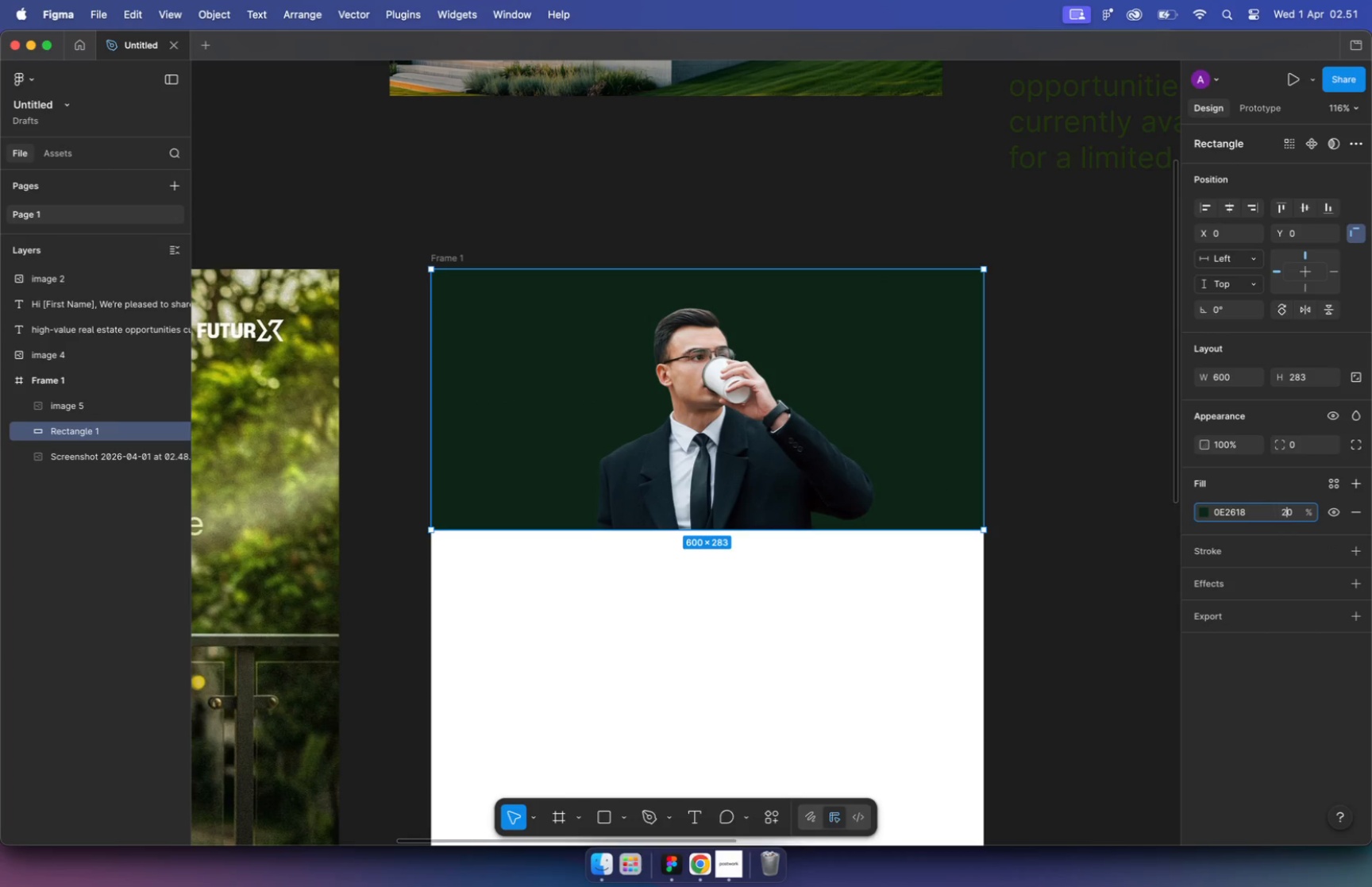 
key(2)
 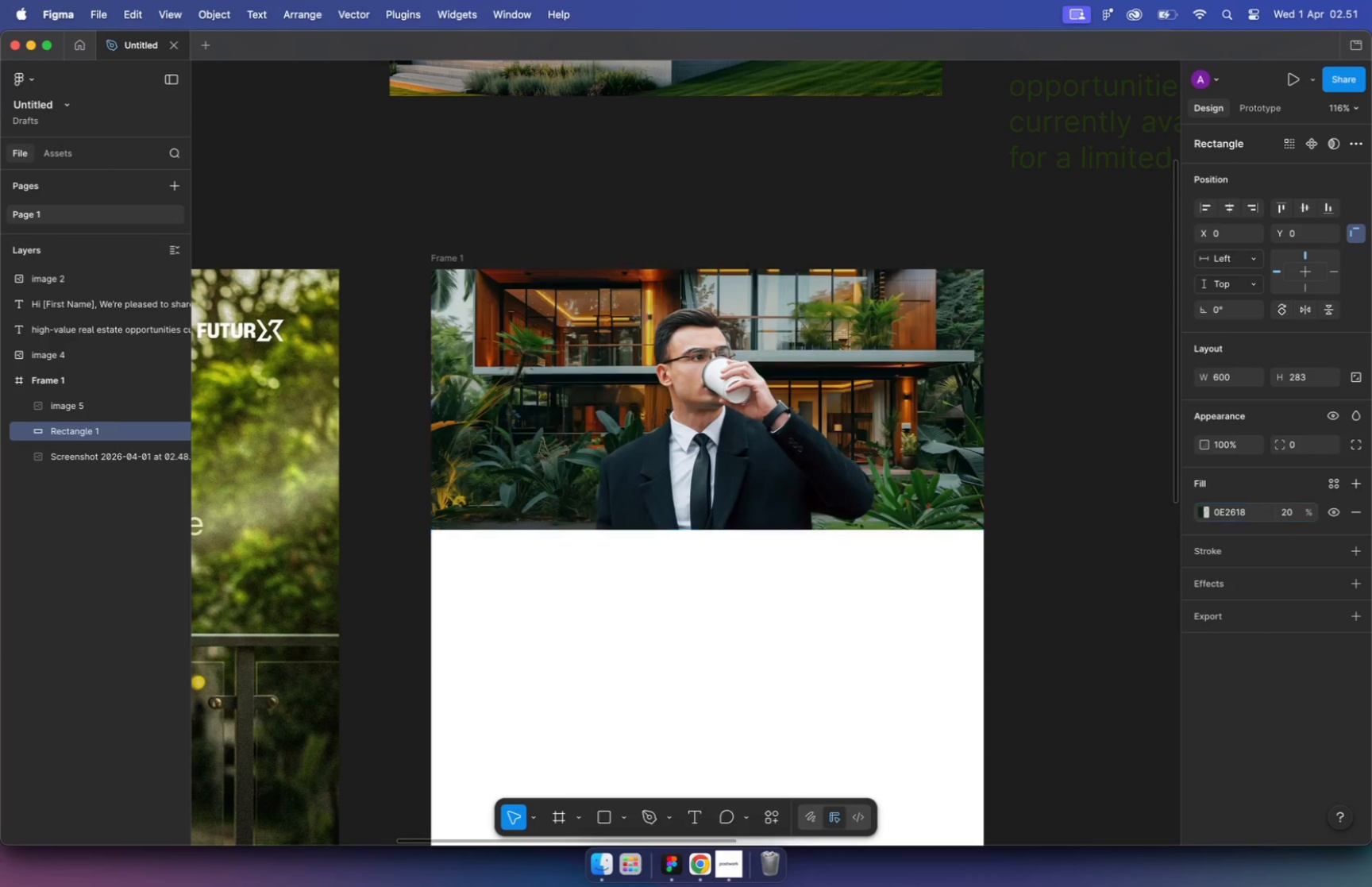 
key(Enter)
 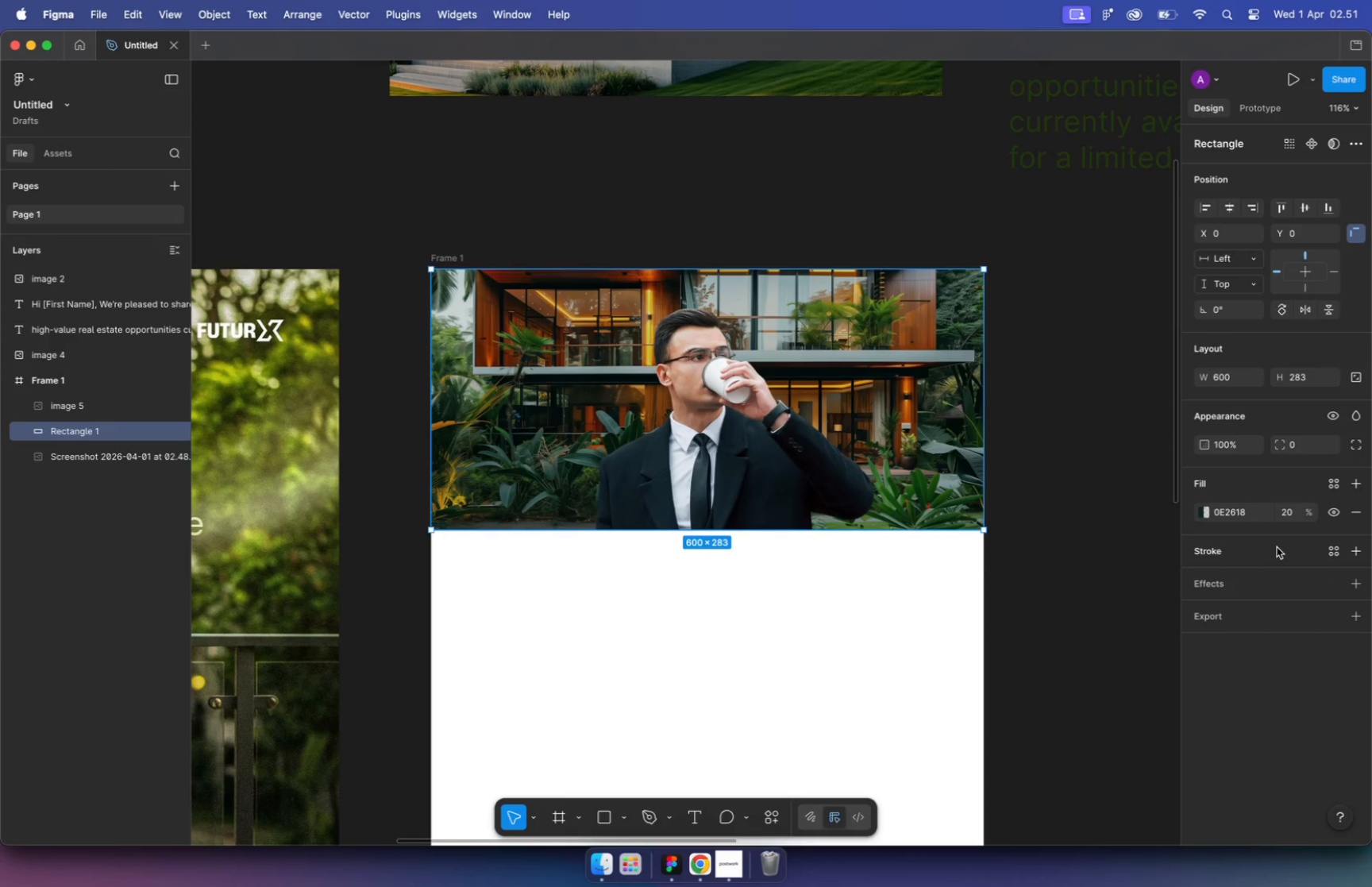 
left_click([1207, 512])
 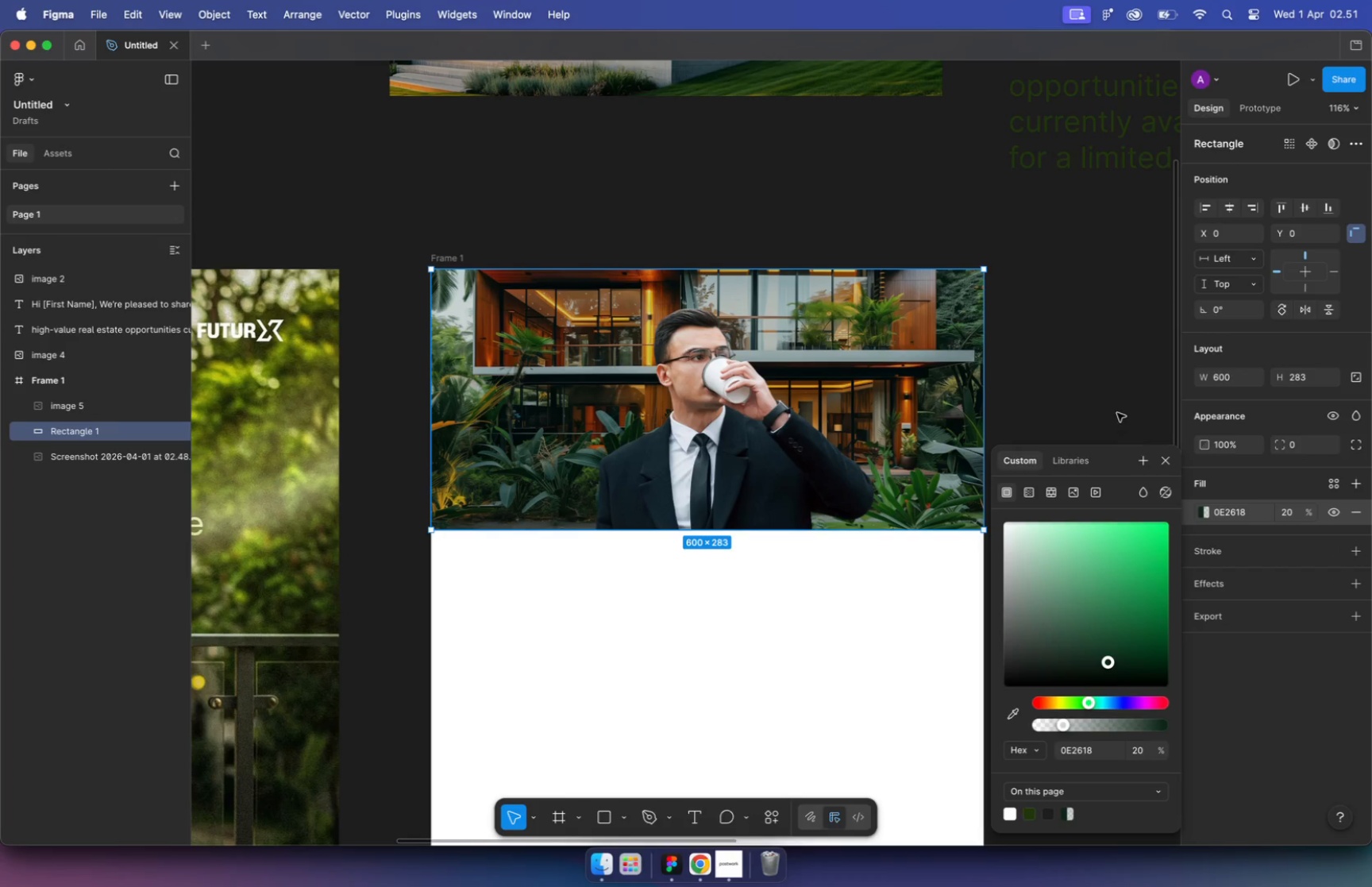 
left_click([1117, 412])
 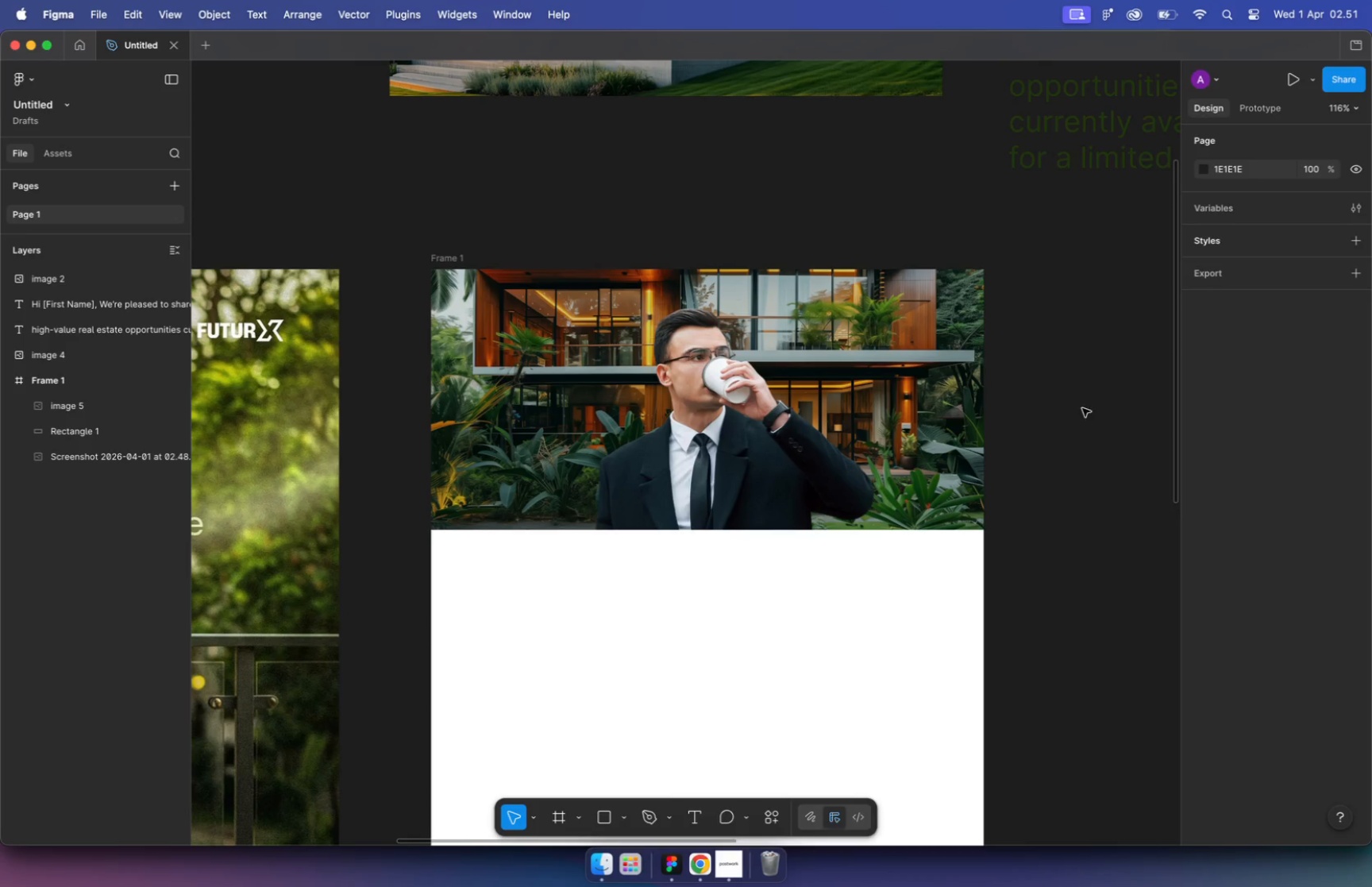 
left_click([881, 403])
 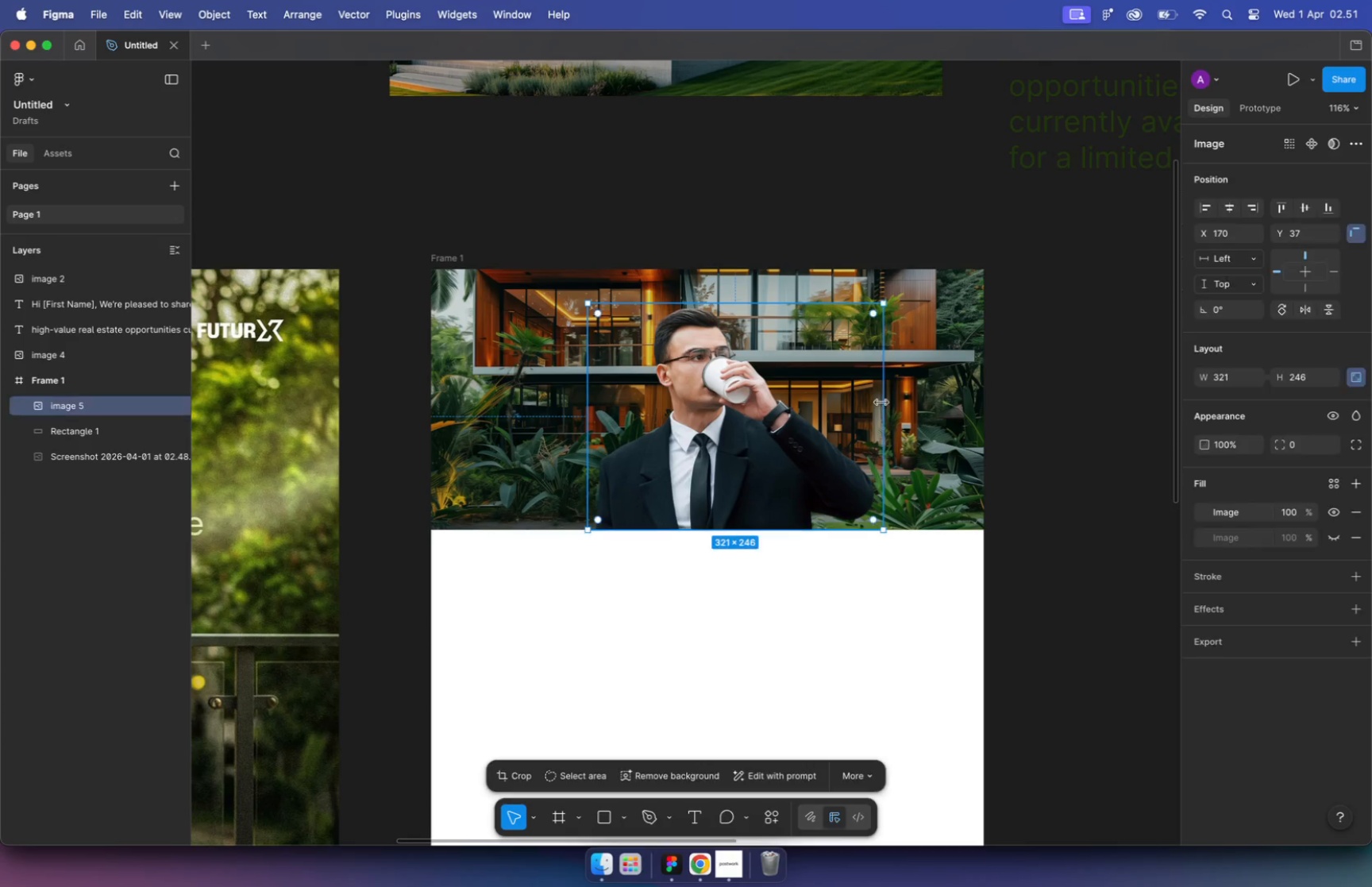 
left_click([948, 399])
 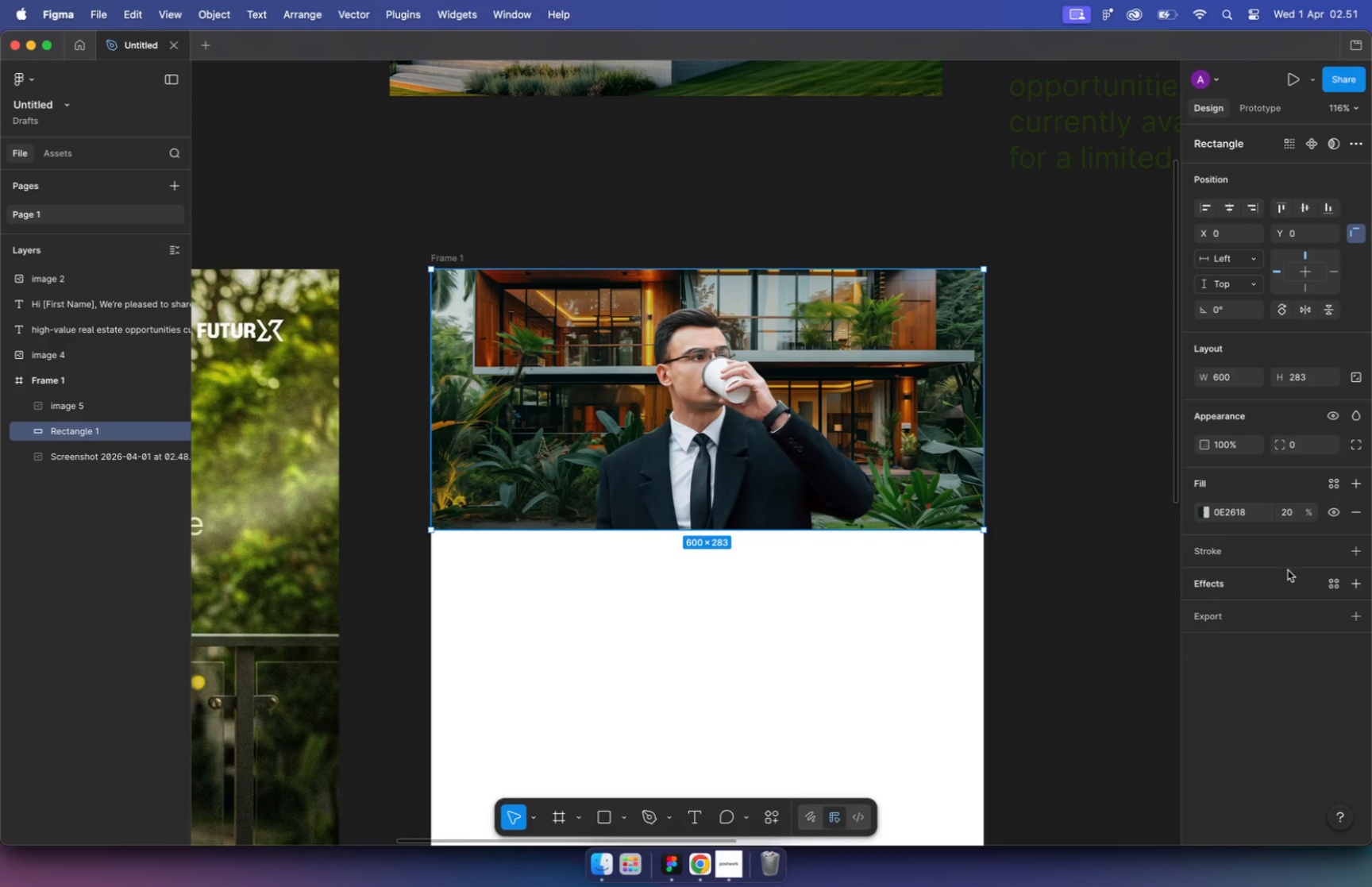 
left_click([1290, 588])
 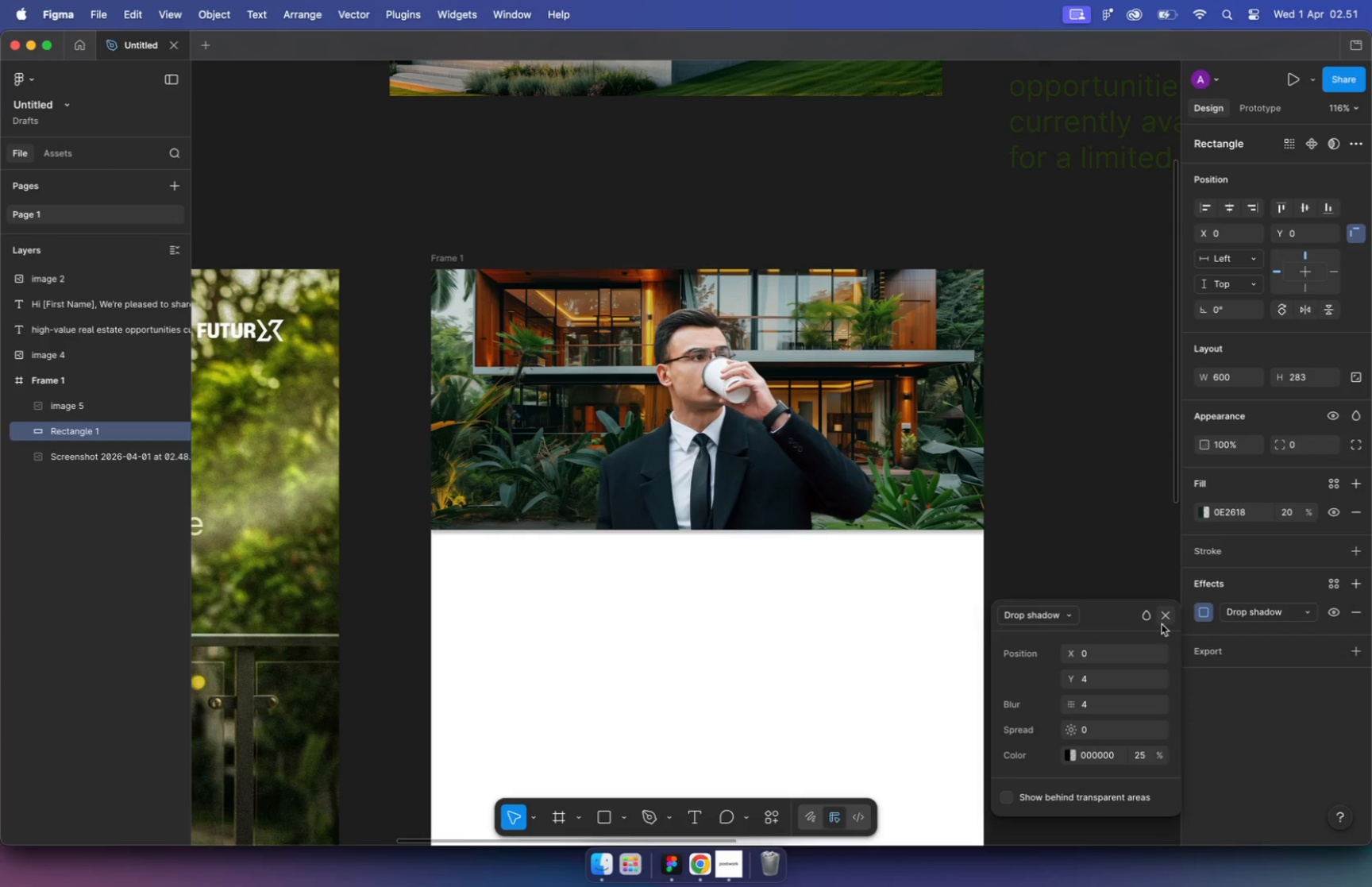 
scroll: coordinate [1162, 624], scroll_direction: down, amount: 2.0
 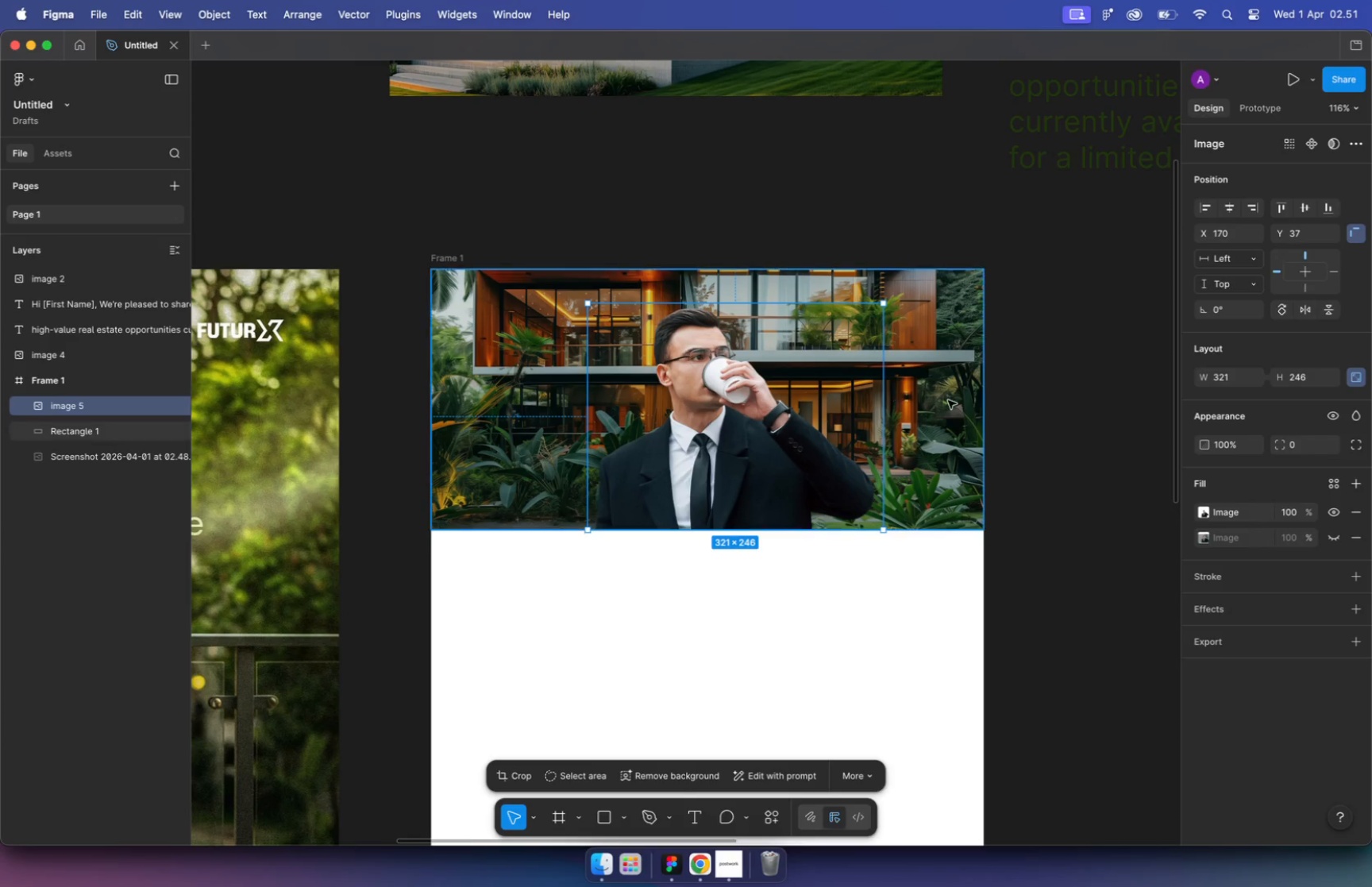 
left_click([1013, 619])
 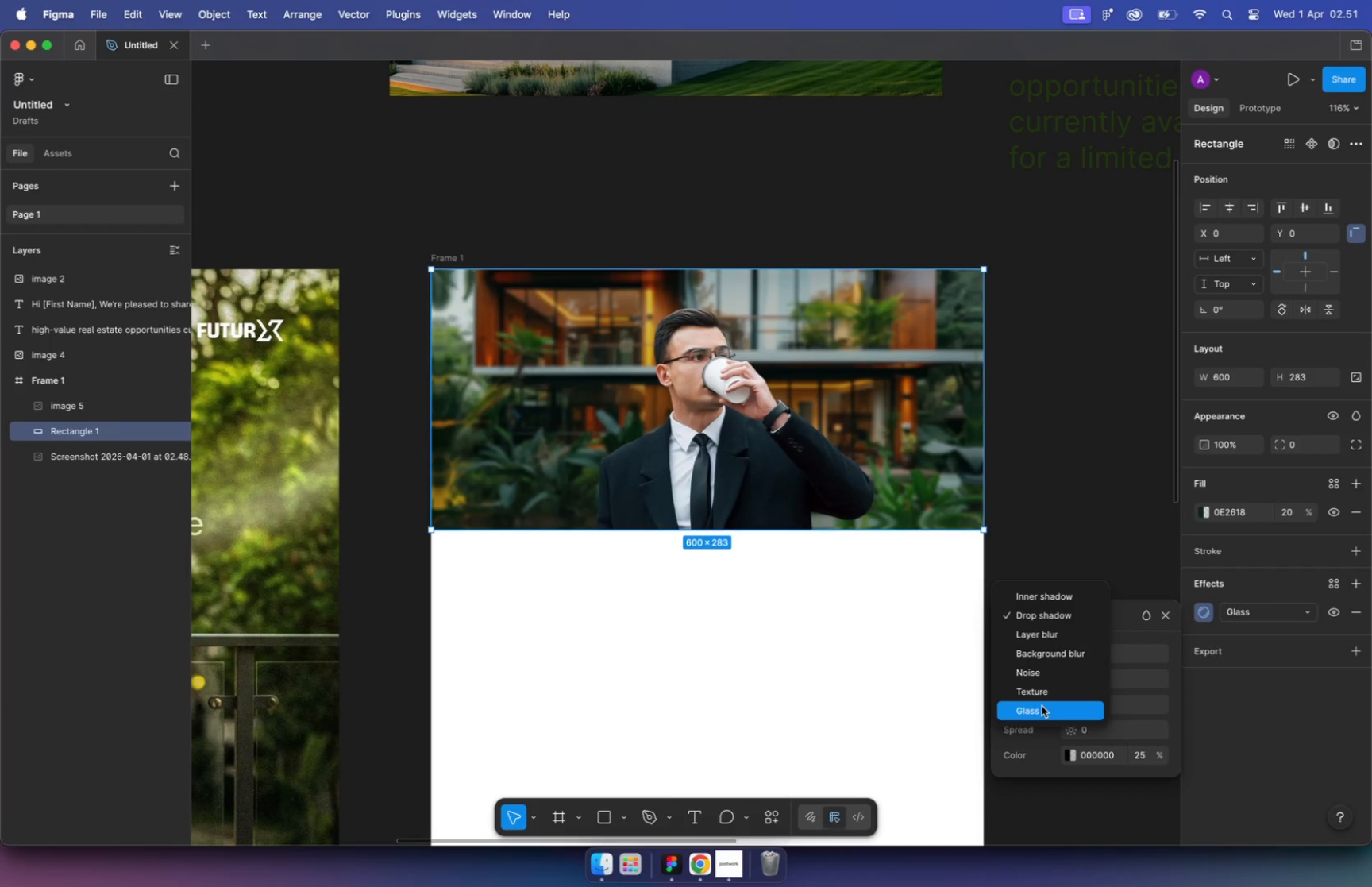 
wait(11.15)
 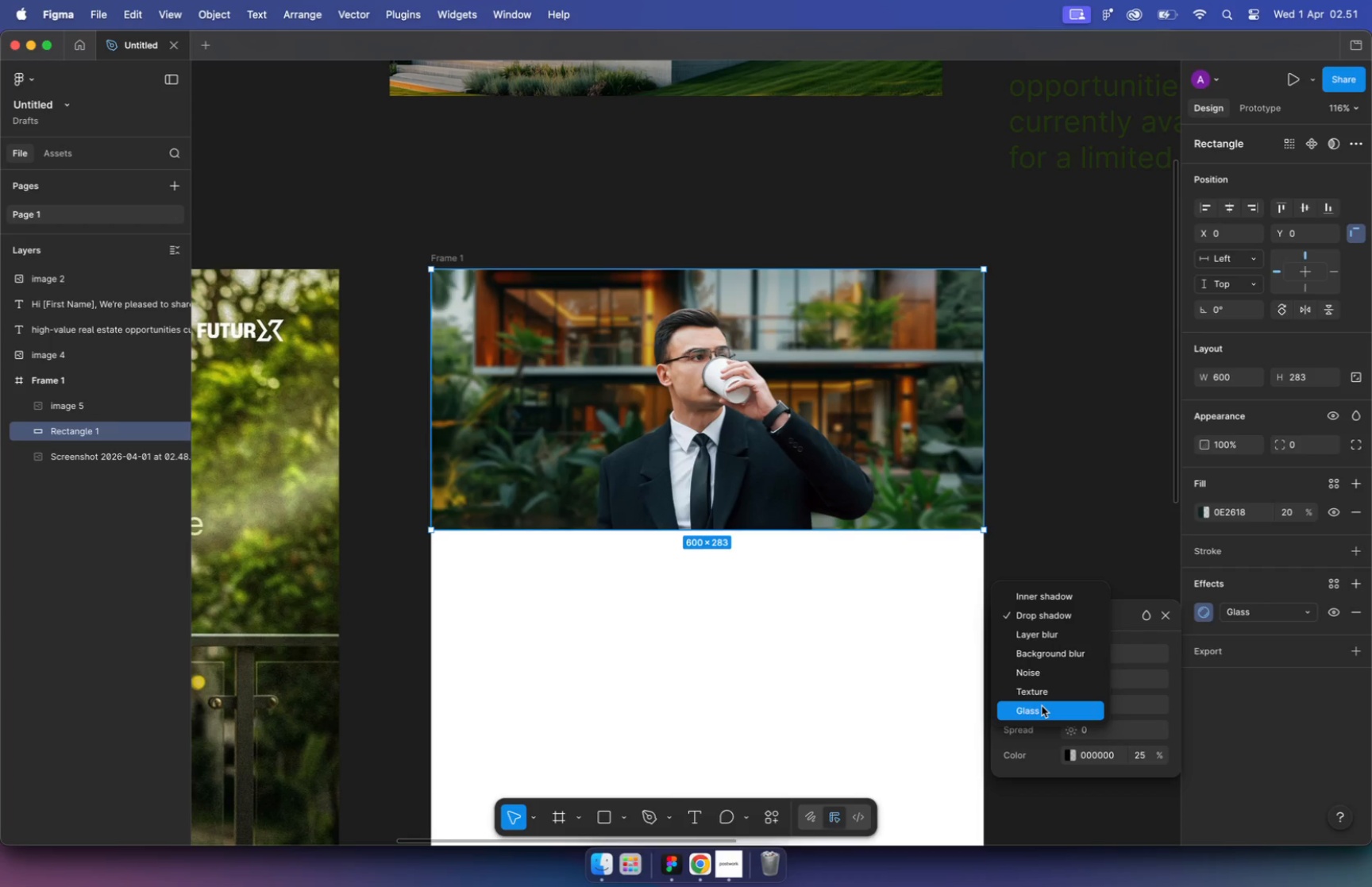 
left_click([1040, 649])
 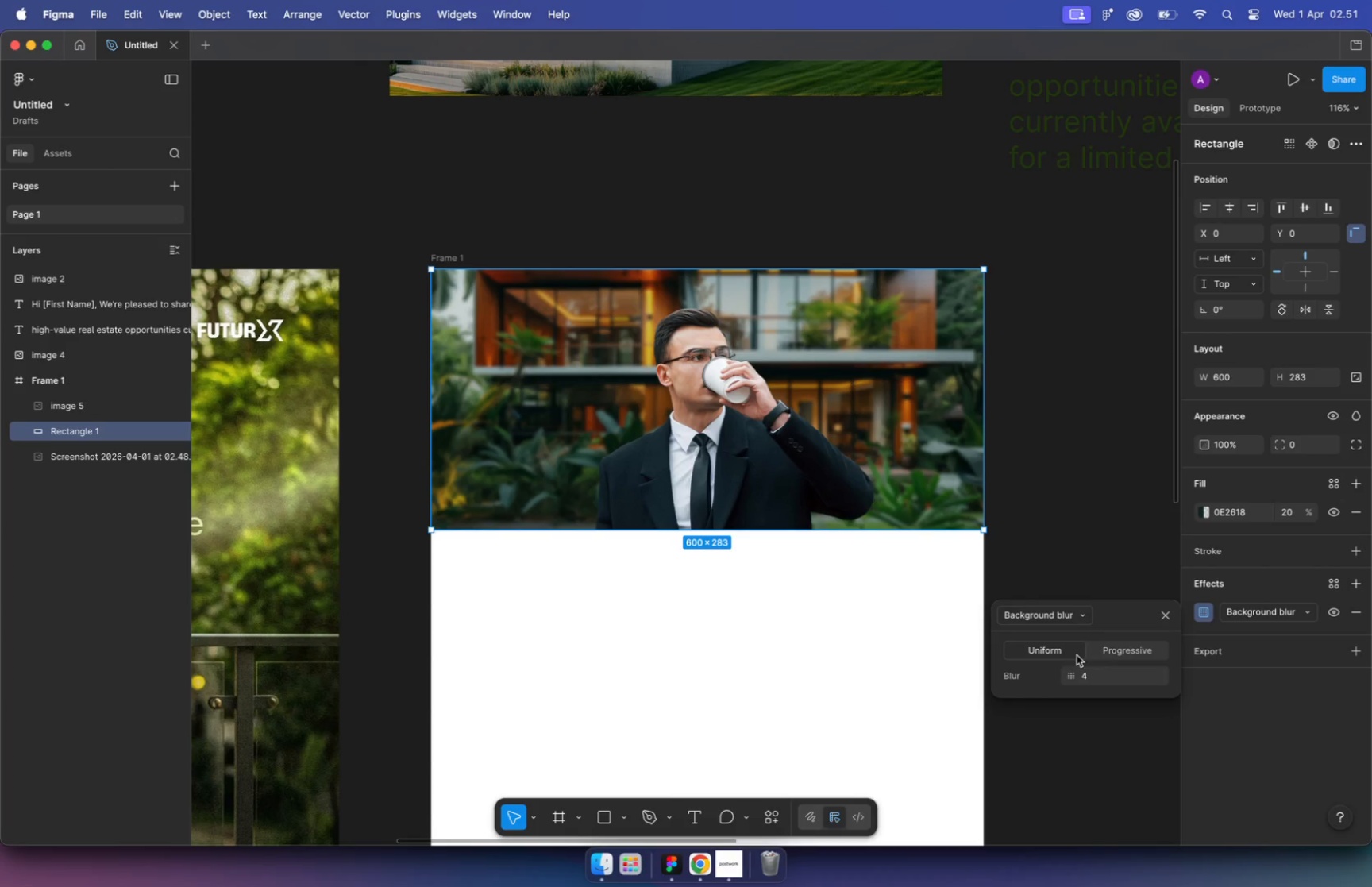 
left_click([1108, 655])
 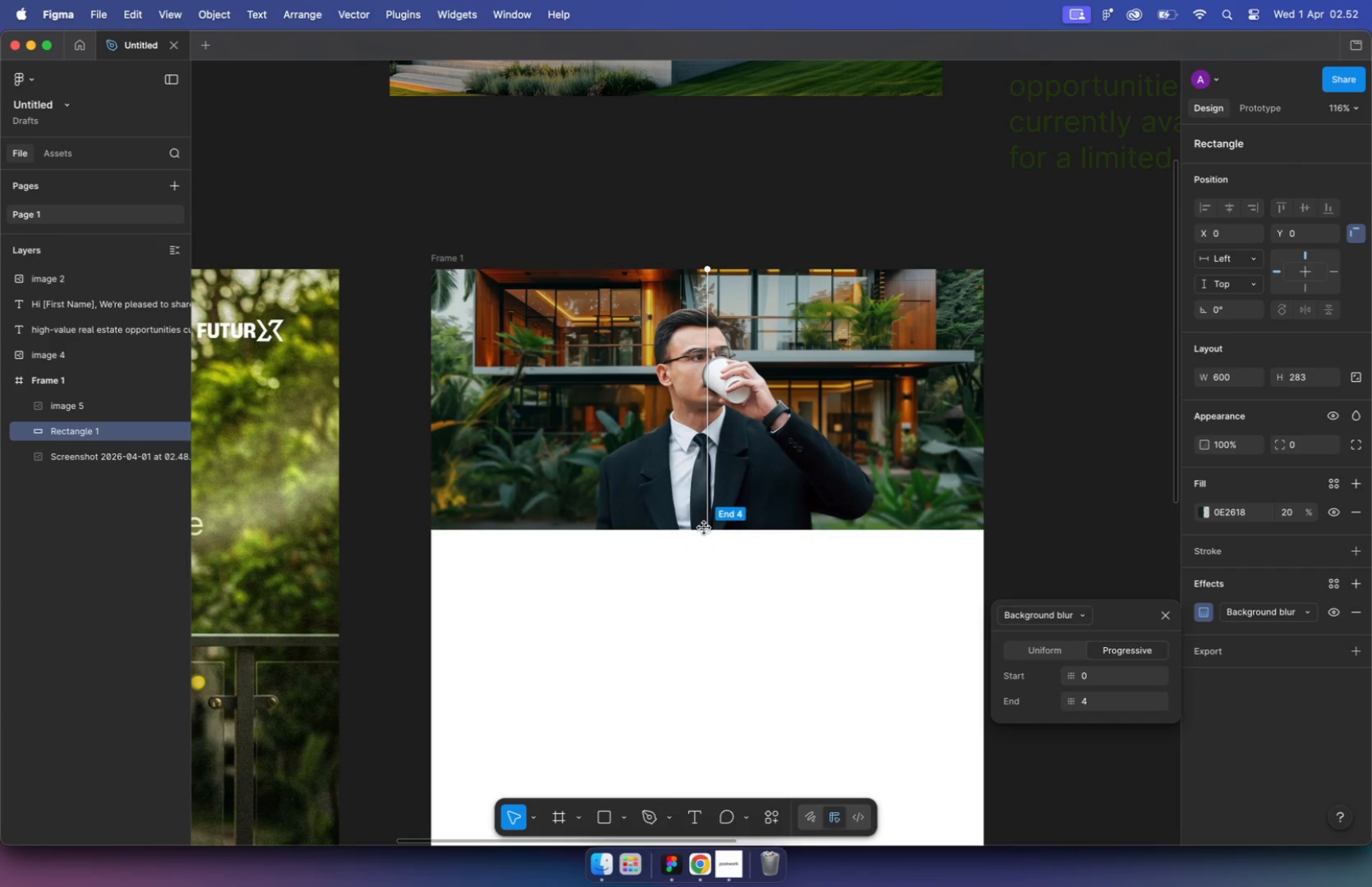 
wait(6.64)
 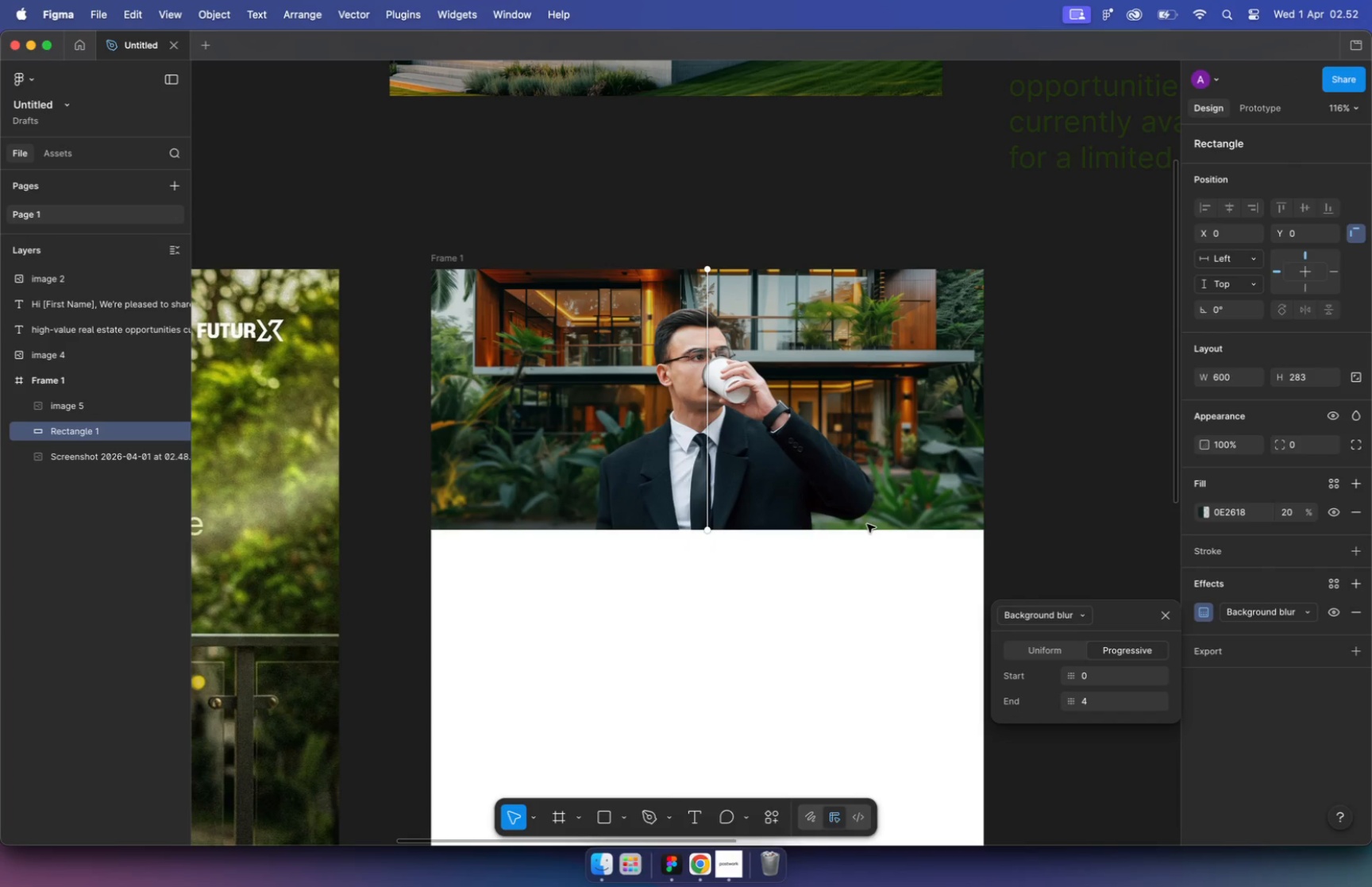 
left_click_drag(start_coordinate=[709, 530], to_coordinate=[702, 415])
 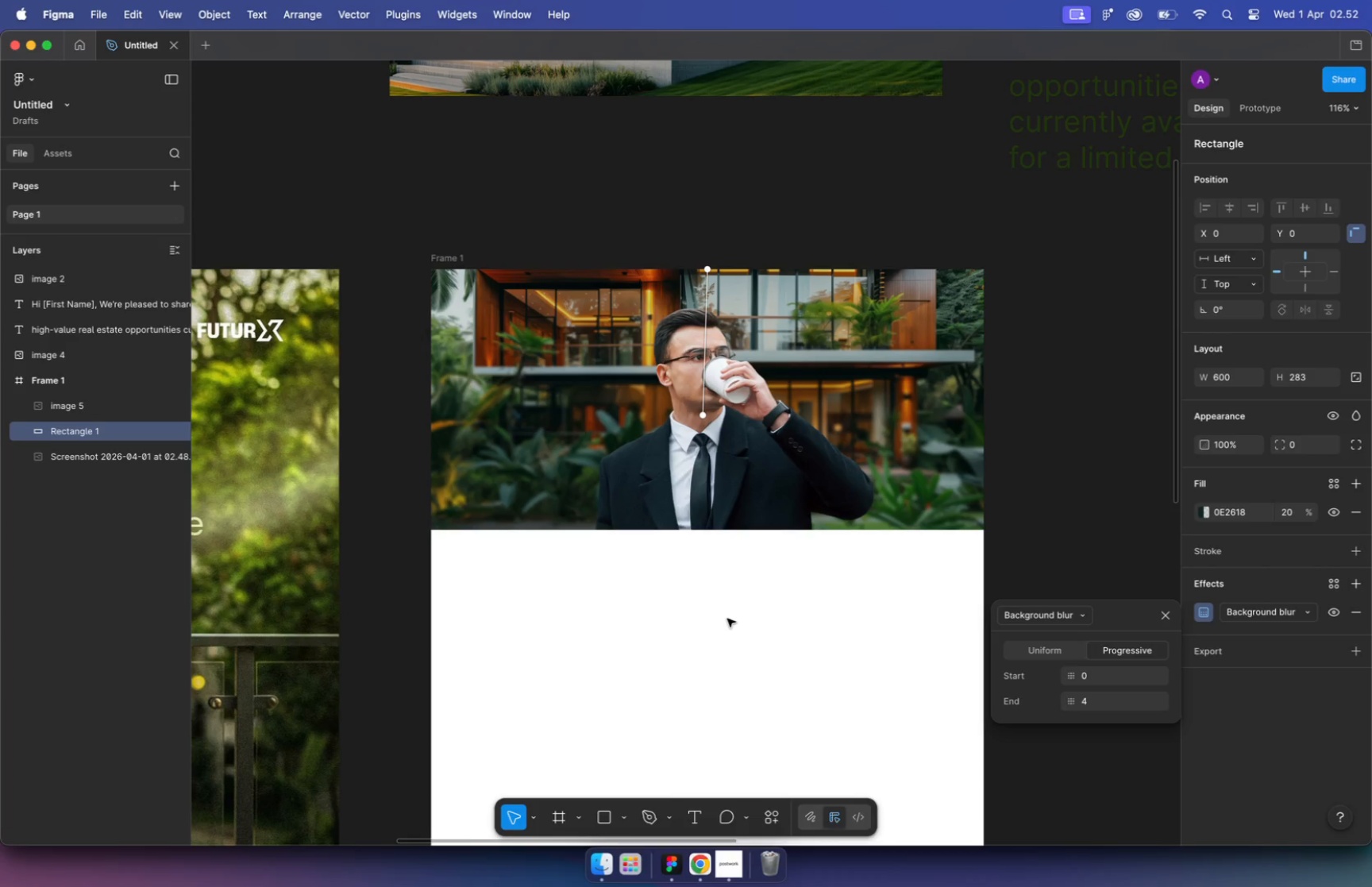 
left_click([726, 621])
 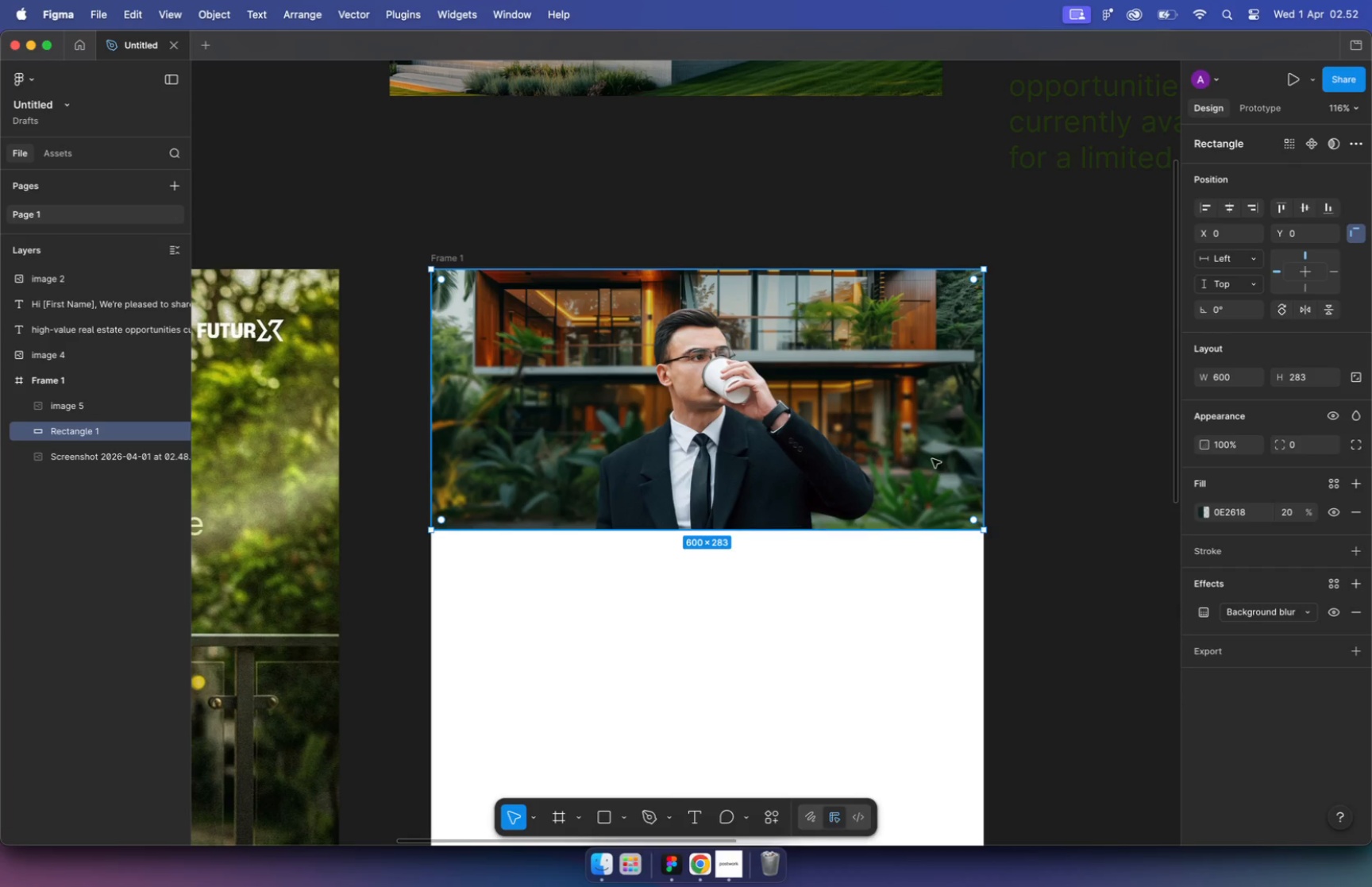 
left_click([931, 450])
 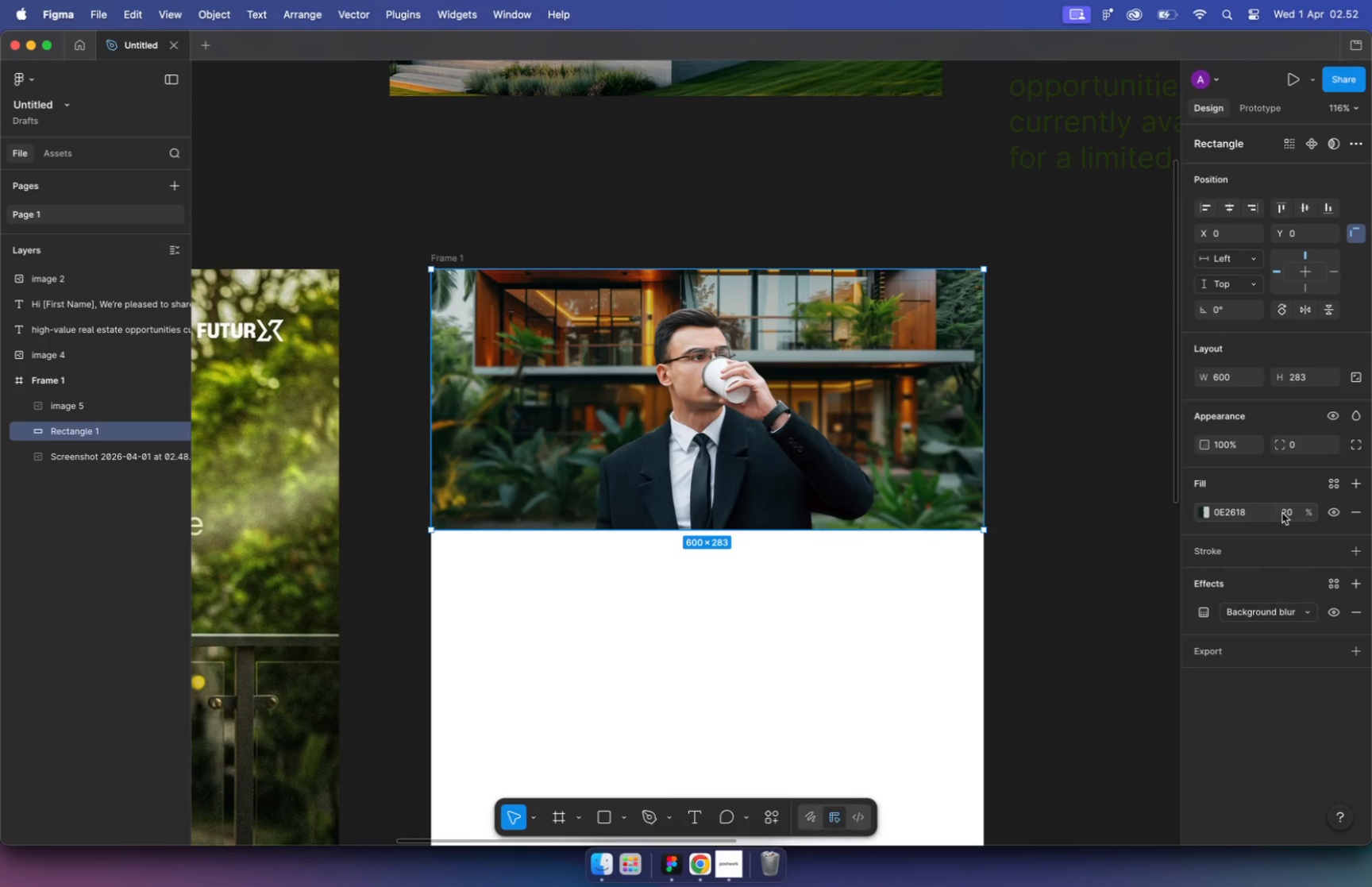 
double_click([1287, 515])
 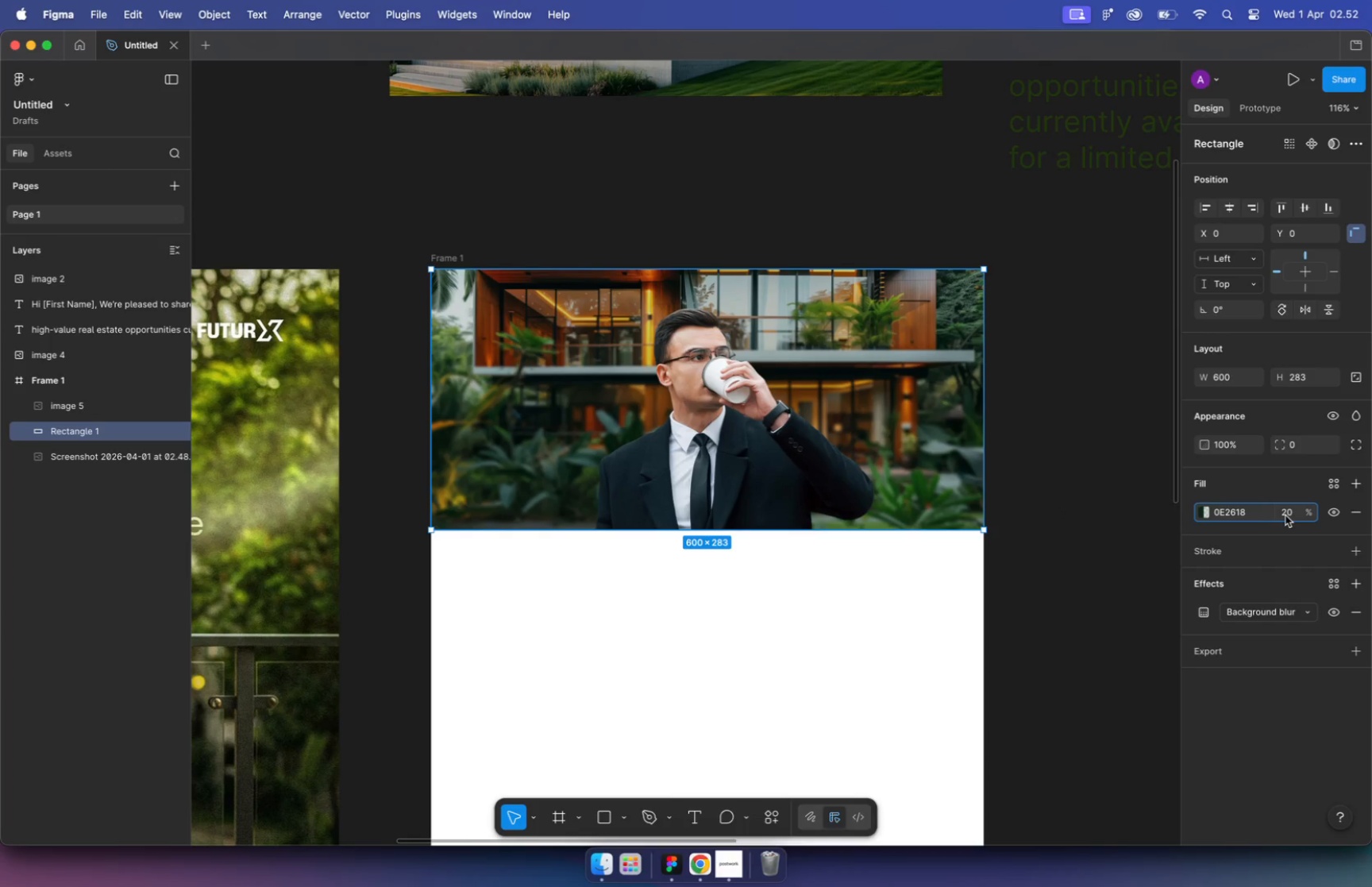 
key(Backspace)
 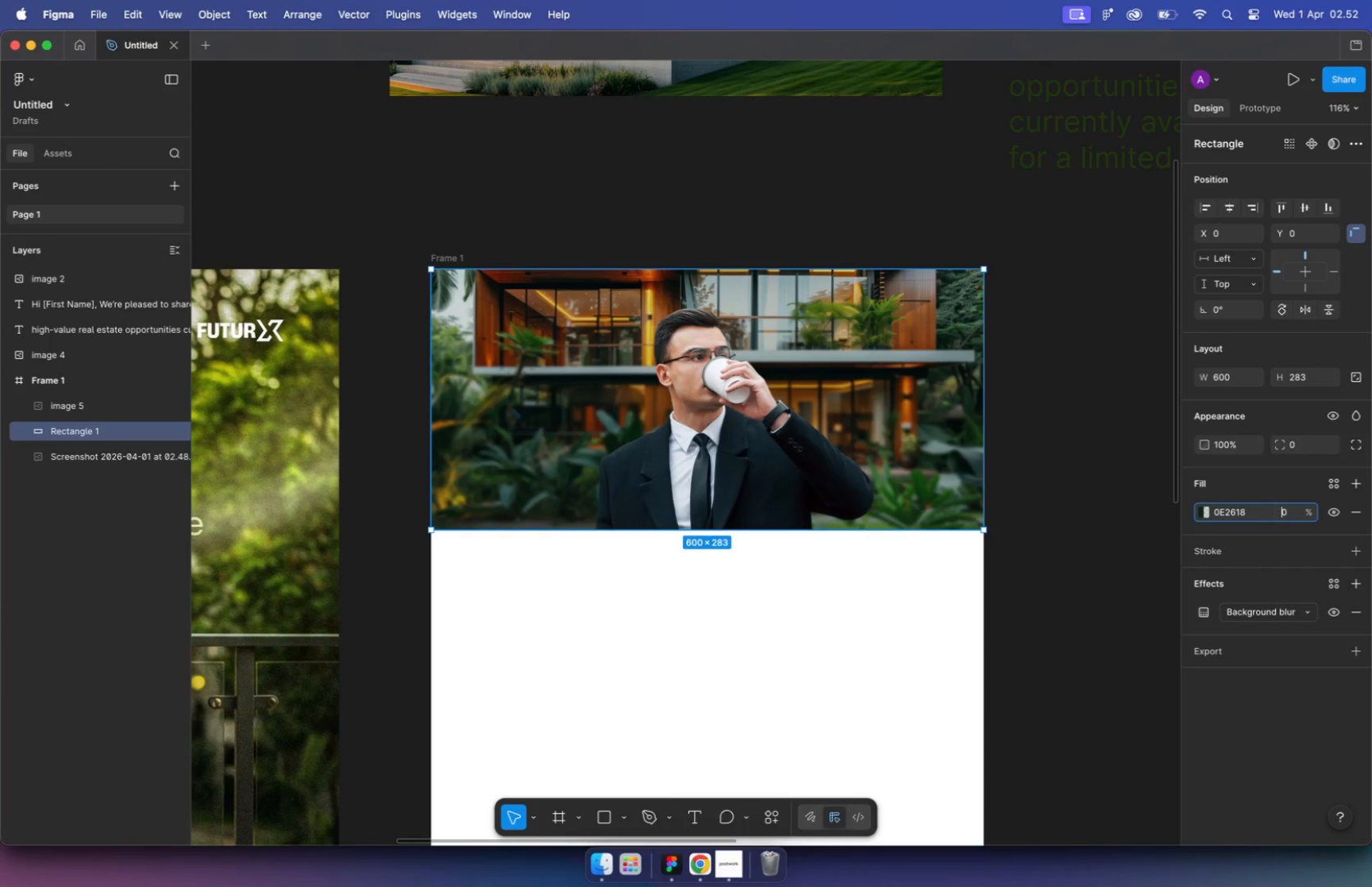 
key(3)
 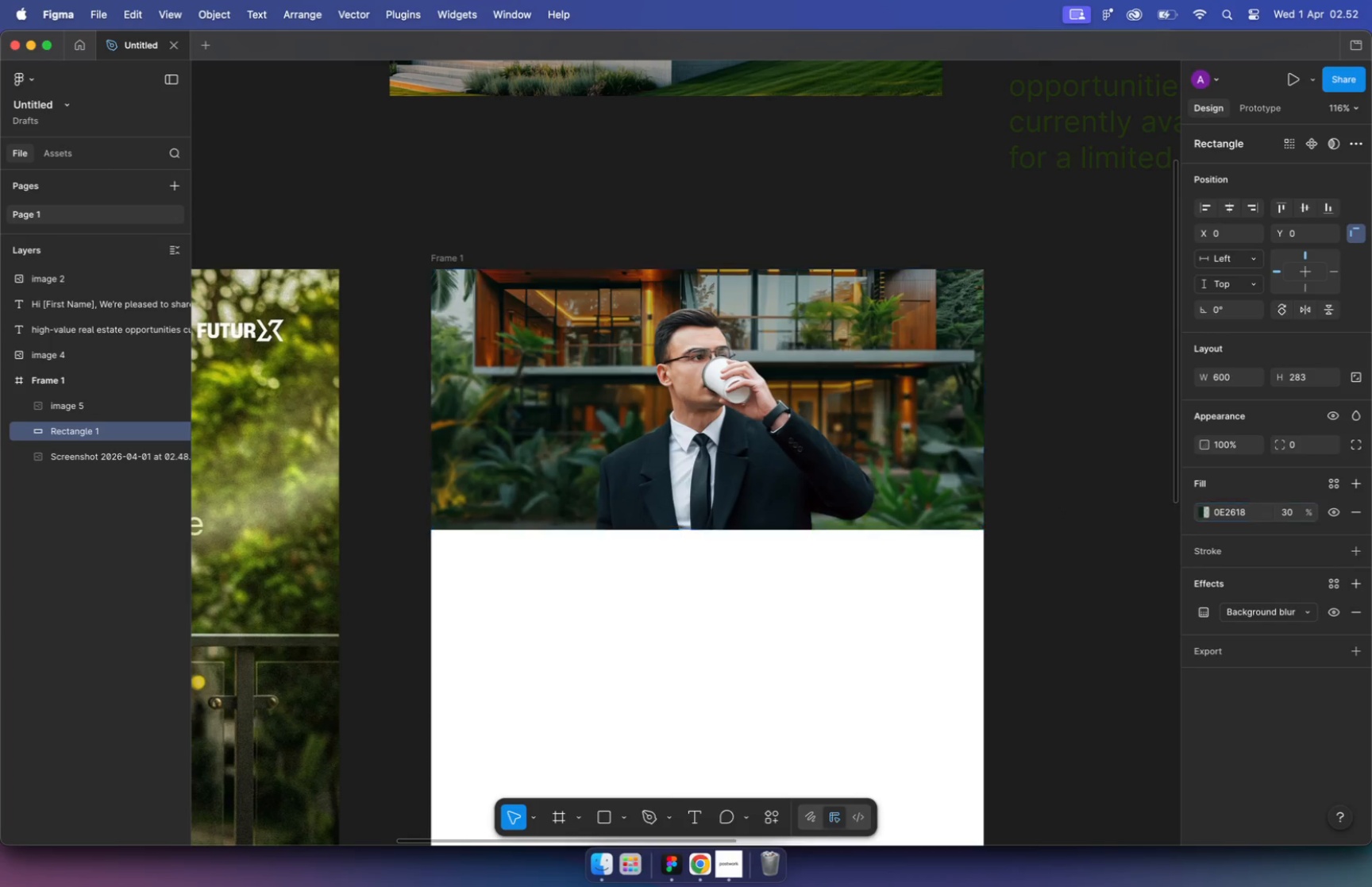 
key(Enter)
 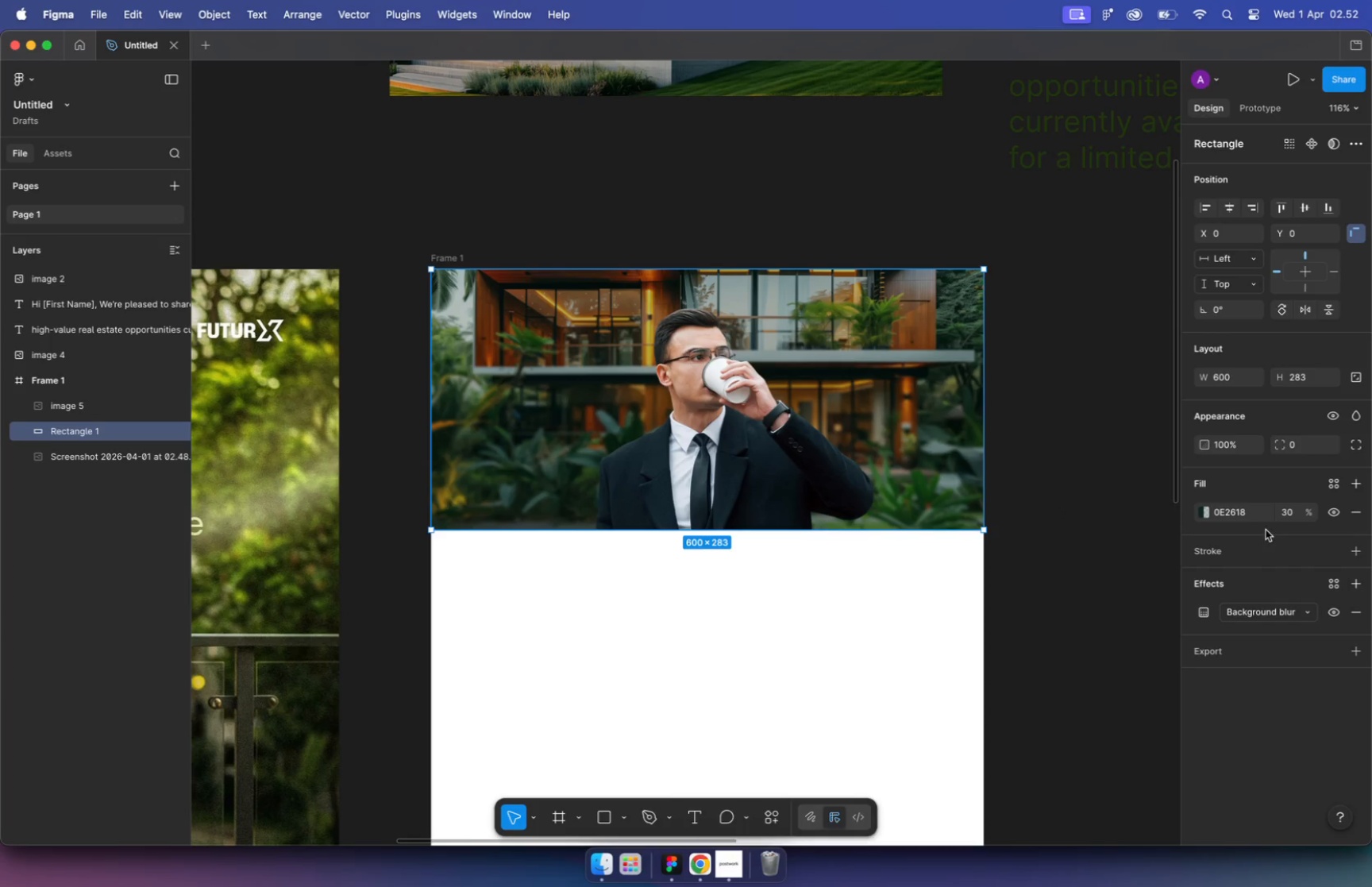 
left_click([1066, 549])
 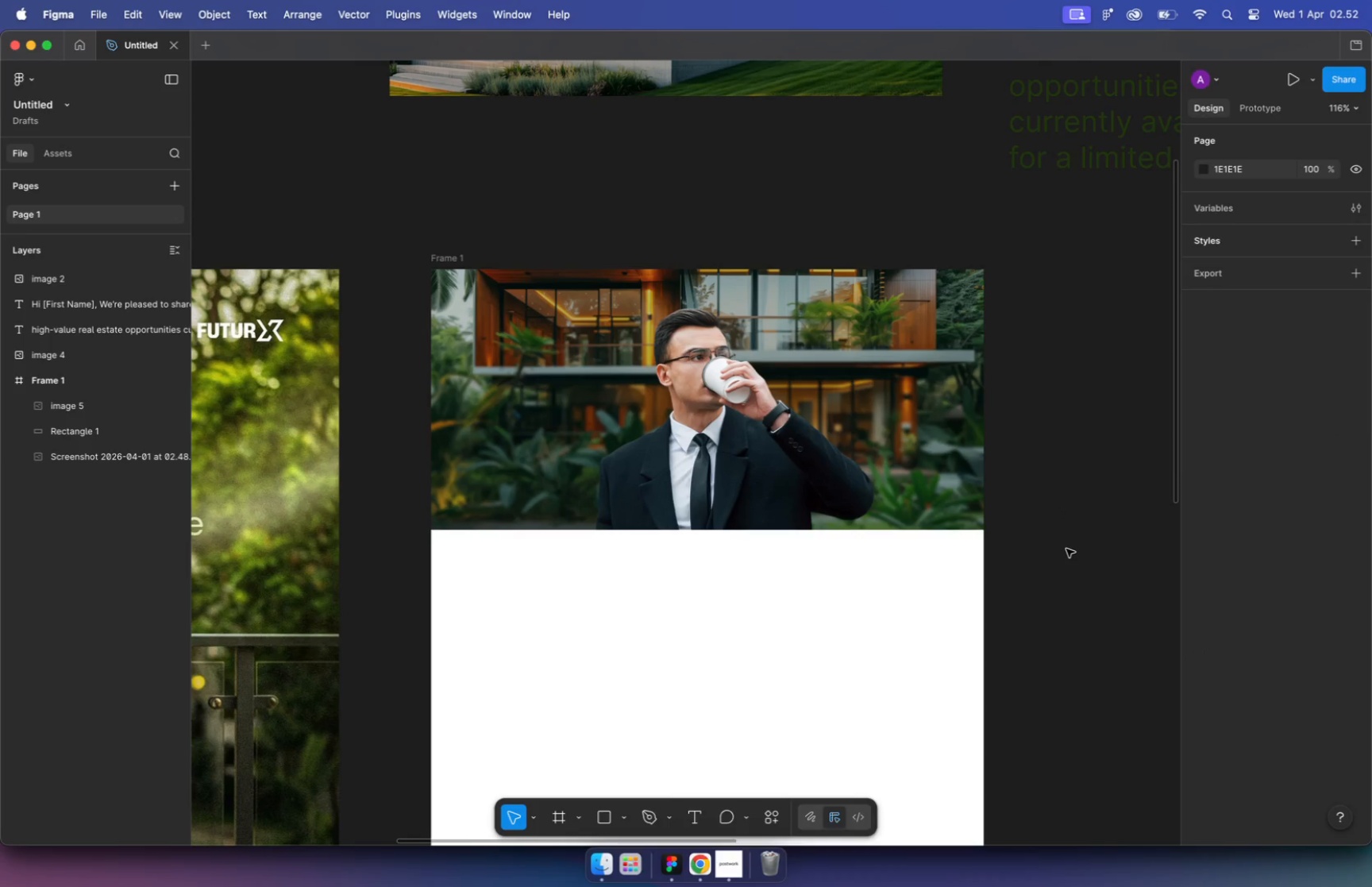 
hold_key(key=CommandLeft, duration=2.12)
scroll: coordinate [746, 522], scroll_direction: down, amount: 10.0
 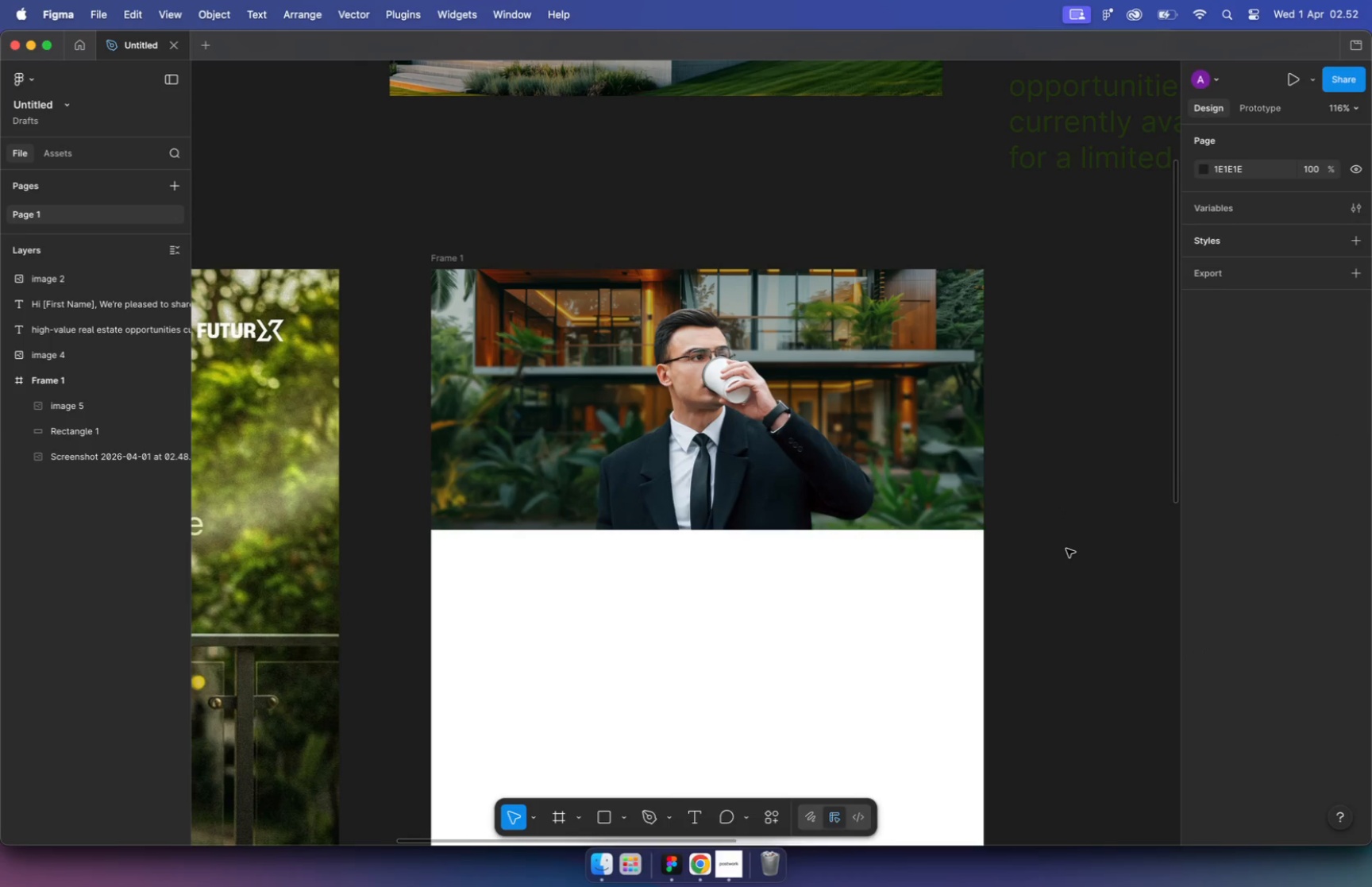 
scroll: coordinate [878, 352], scroll_direction: up, amount: 6.0
 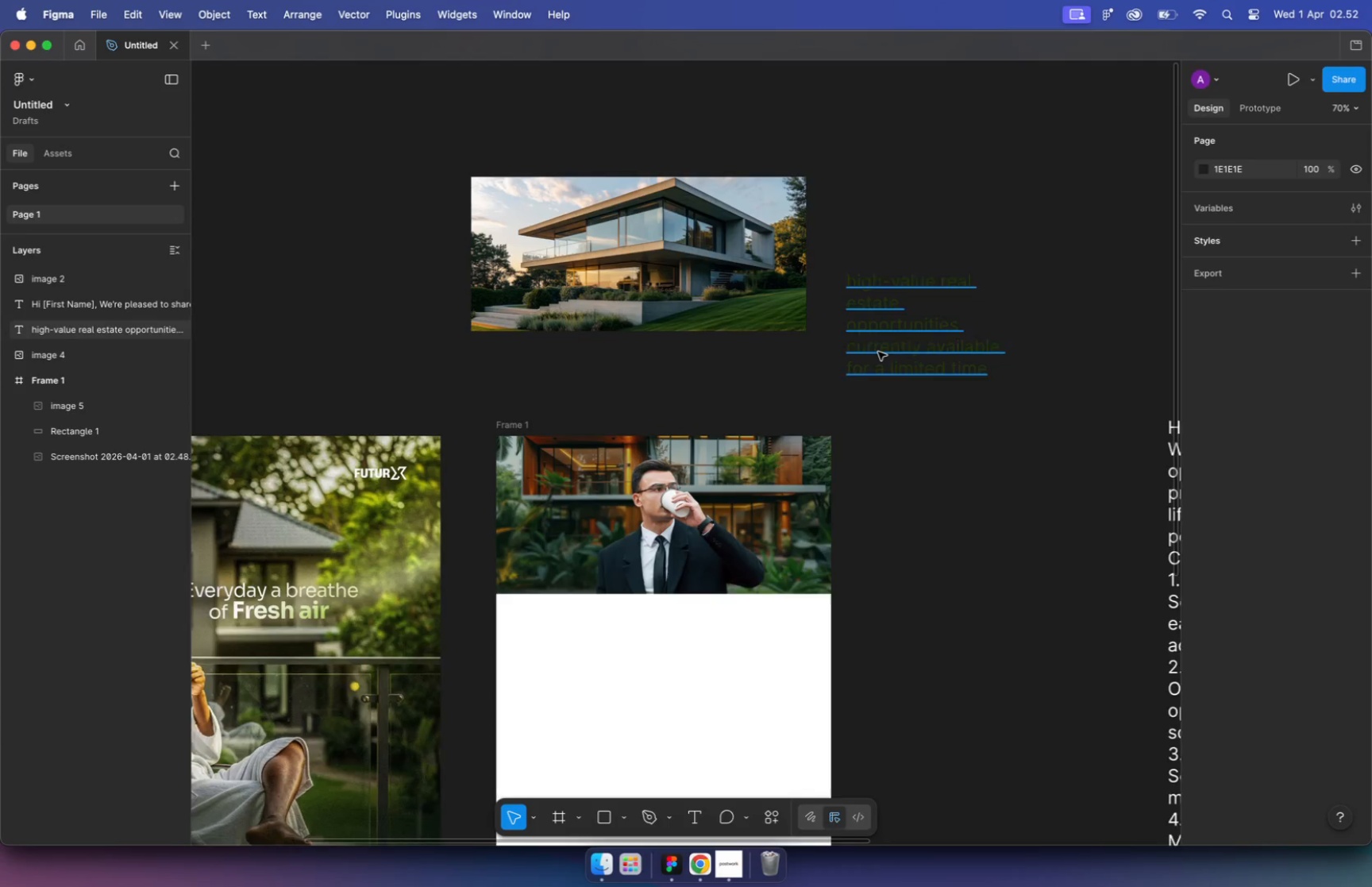 
left_click([882, 333])
 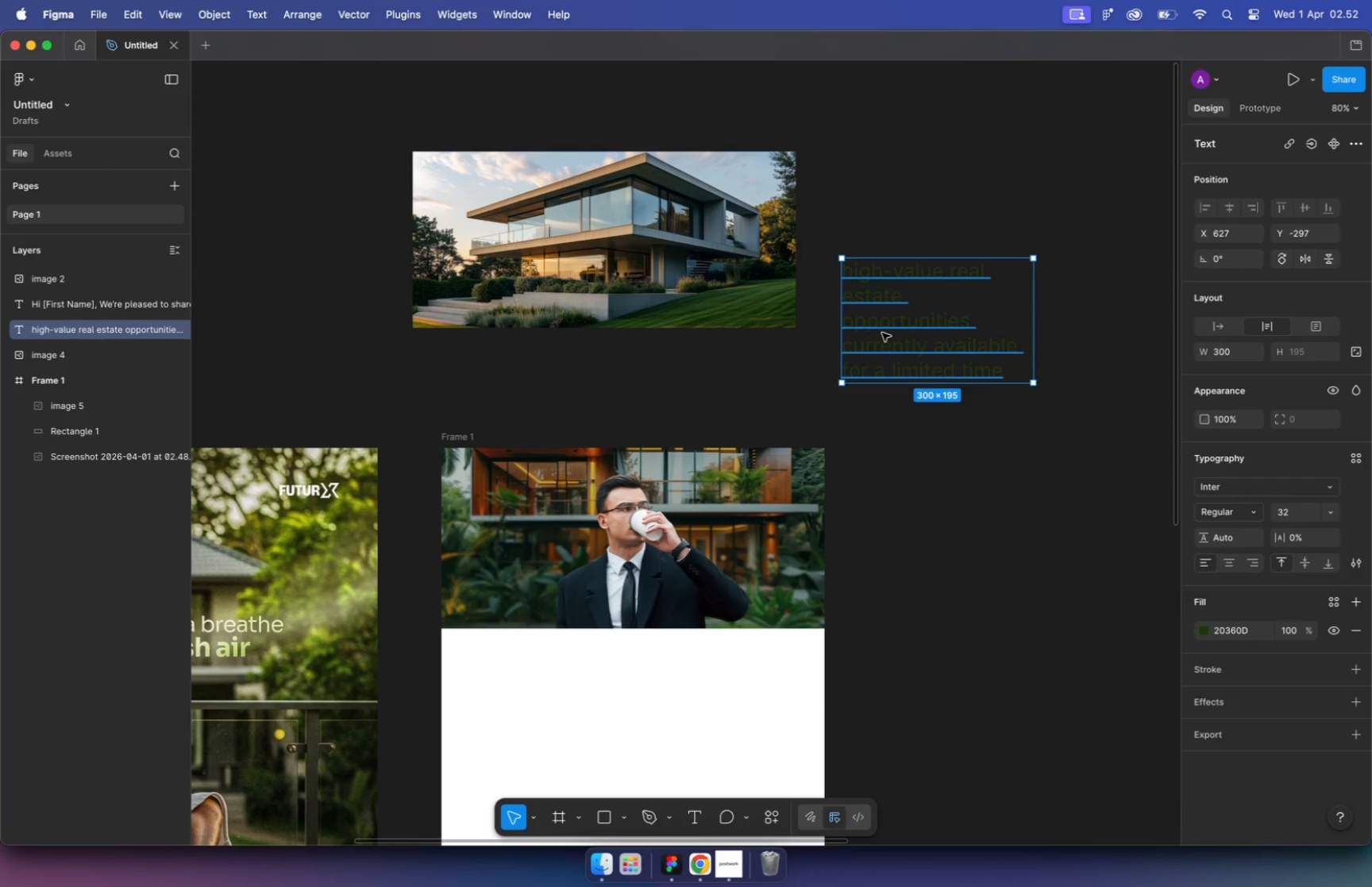 
left_click_drag(start_coordinate=[884, 330], to_coordinate=[508, 755])
 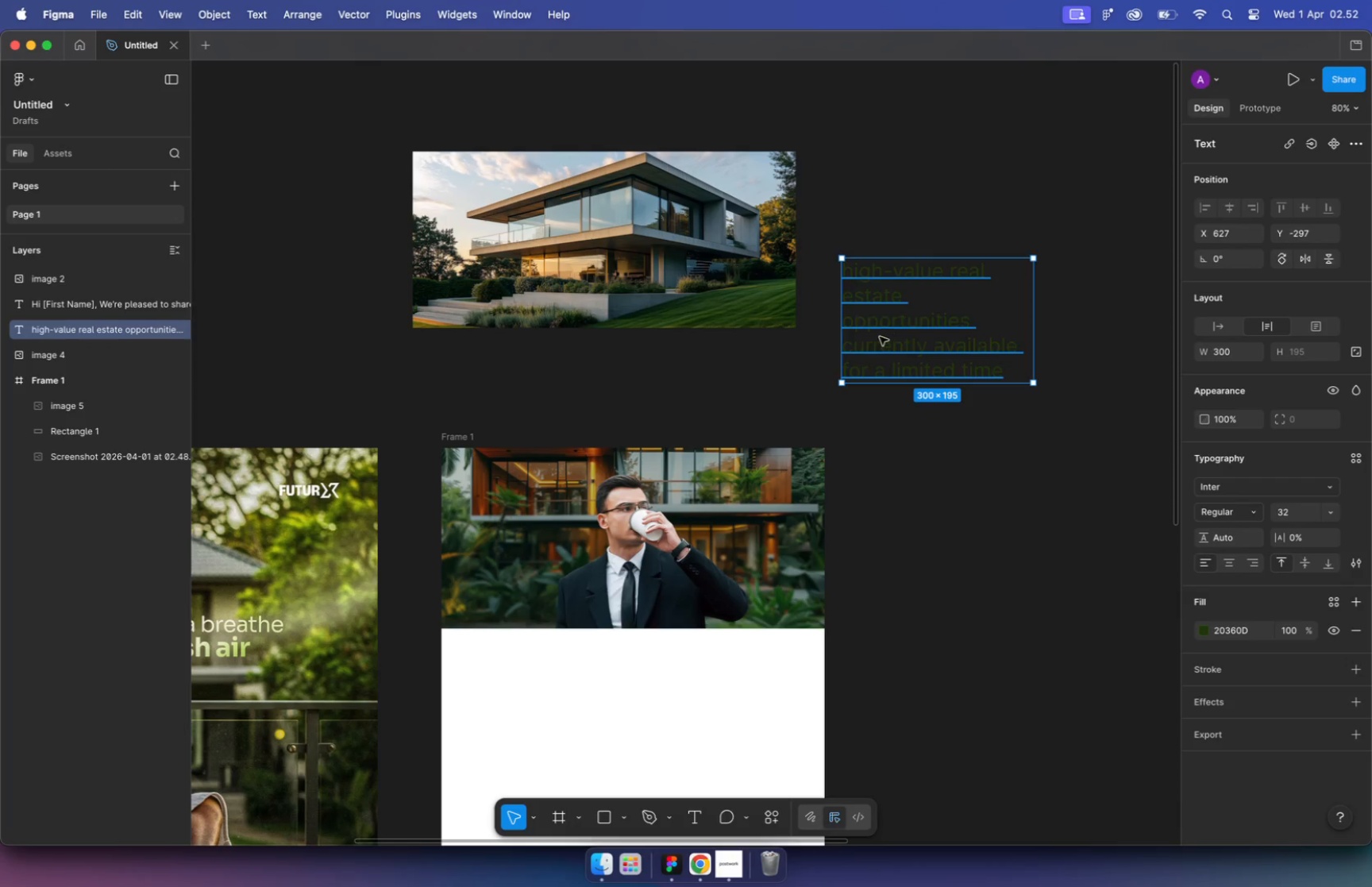 
hold_key(key=CommandLeft, duration=2.24)
scroll: coordinate [564, 568], scroll_direction: up, amount: 11.0
 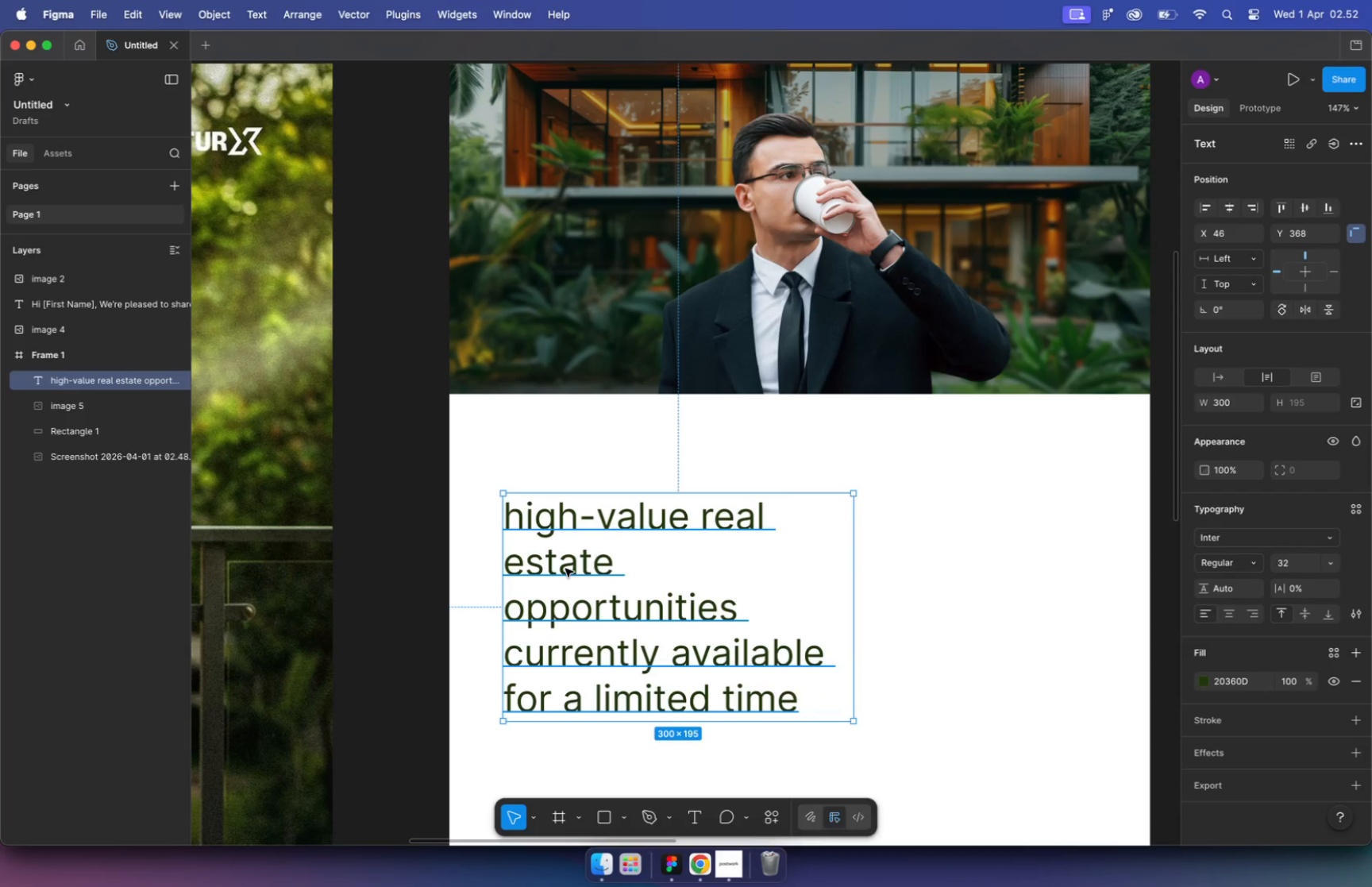 
left_click([569, 563])
 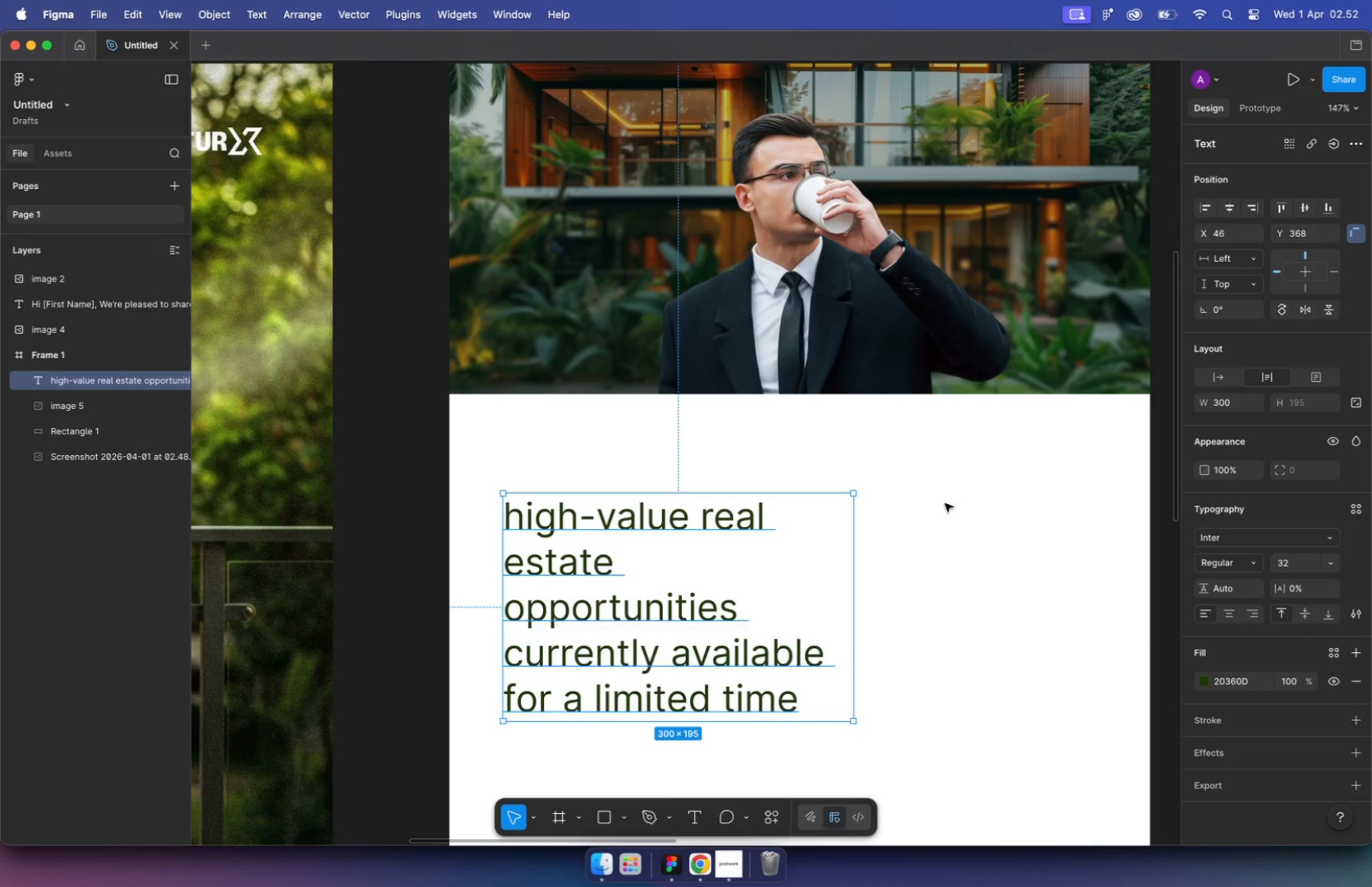 
hold_key(key=CommandLeft, duration=1.68)
scroll: coordinate [661, 558], scroll_direction: down, amount: 1.0
 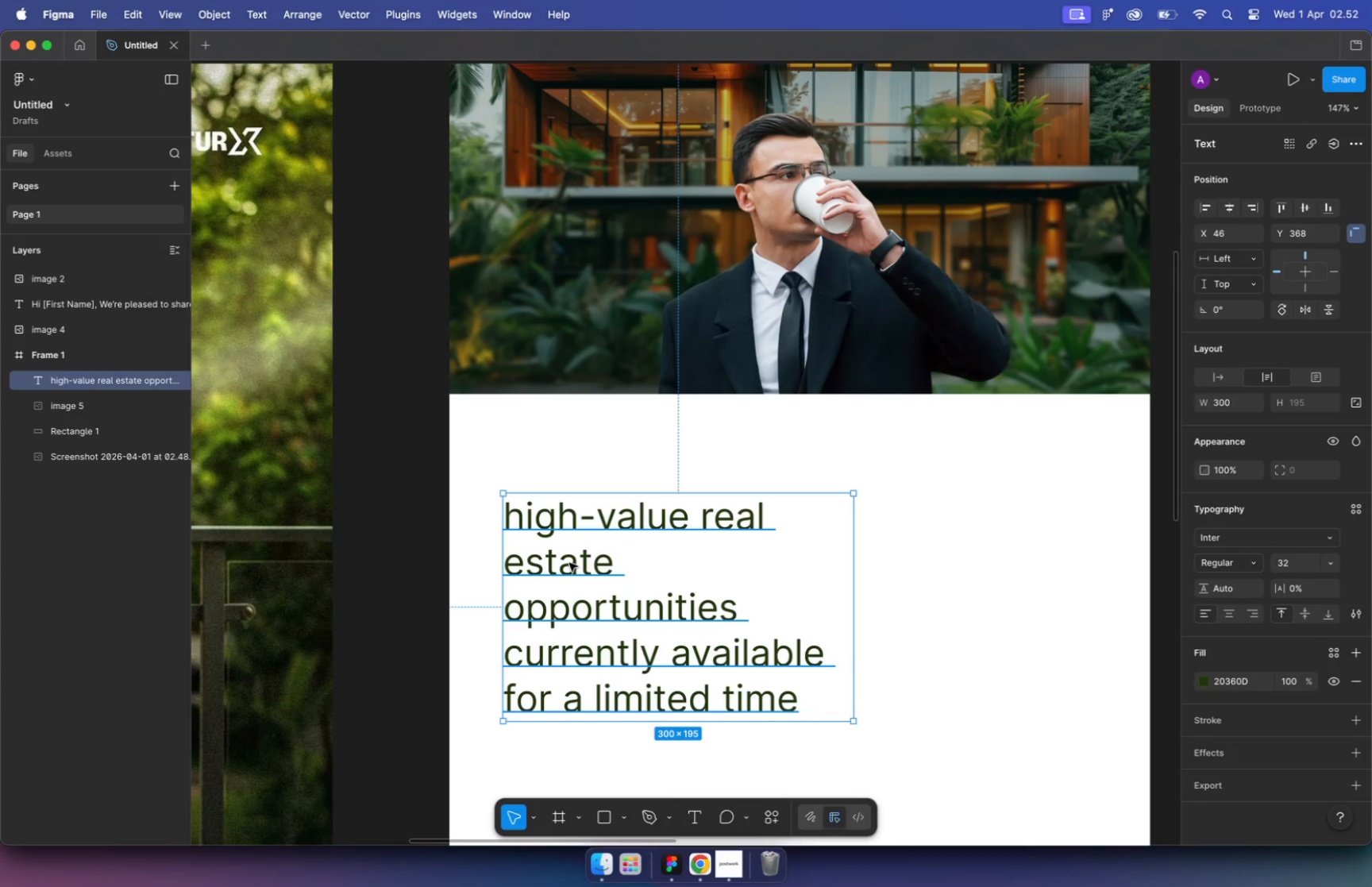 
left_click_drag(start_coordinate=[520, 542], to_coordinate=[929, 510])
 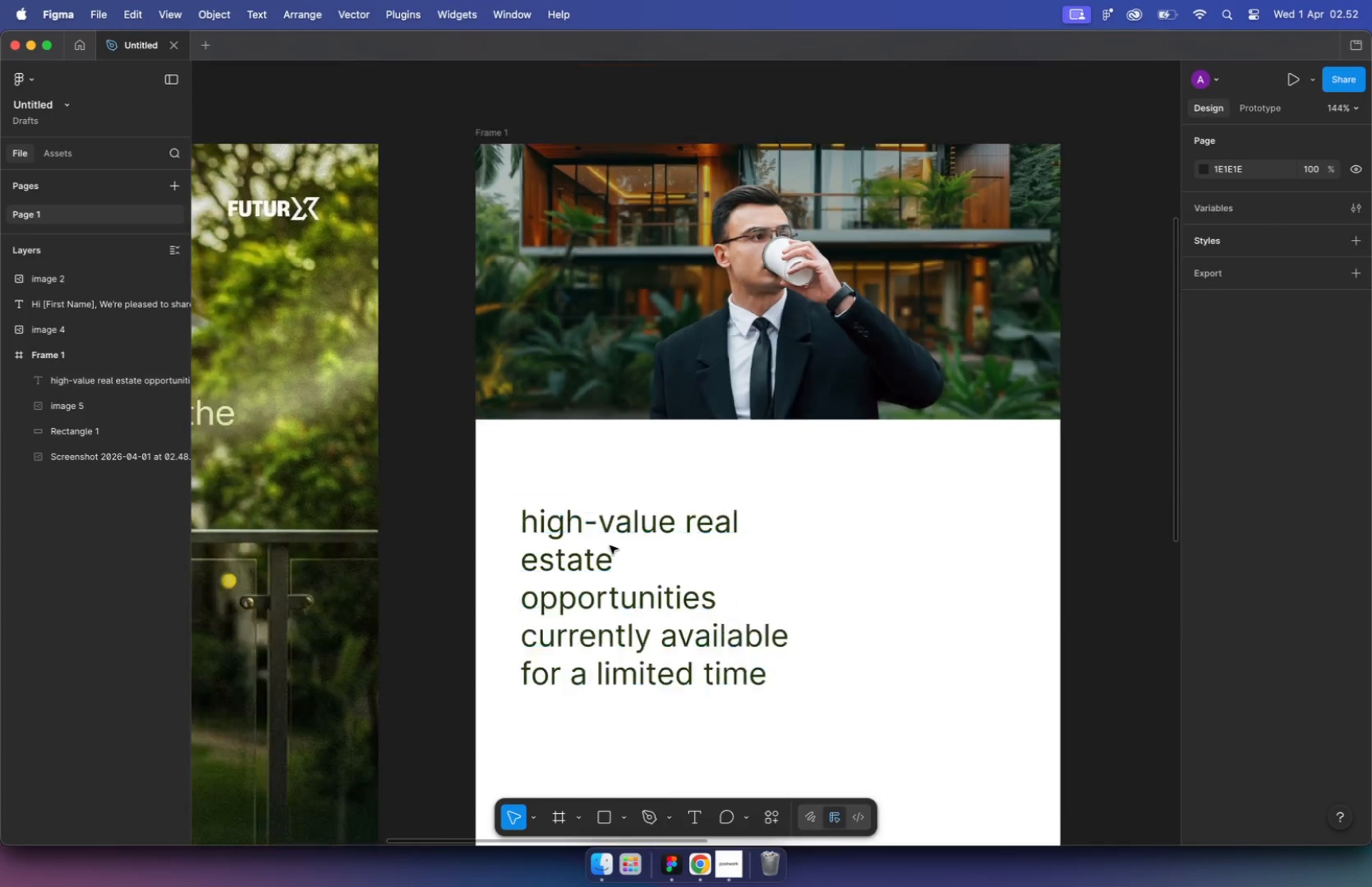 
scroll: coordinate [504, 522], scroll_direction: down, amount: 10.0
 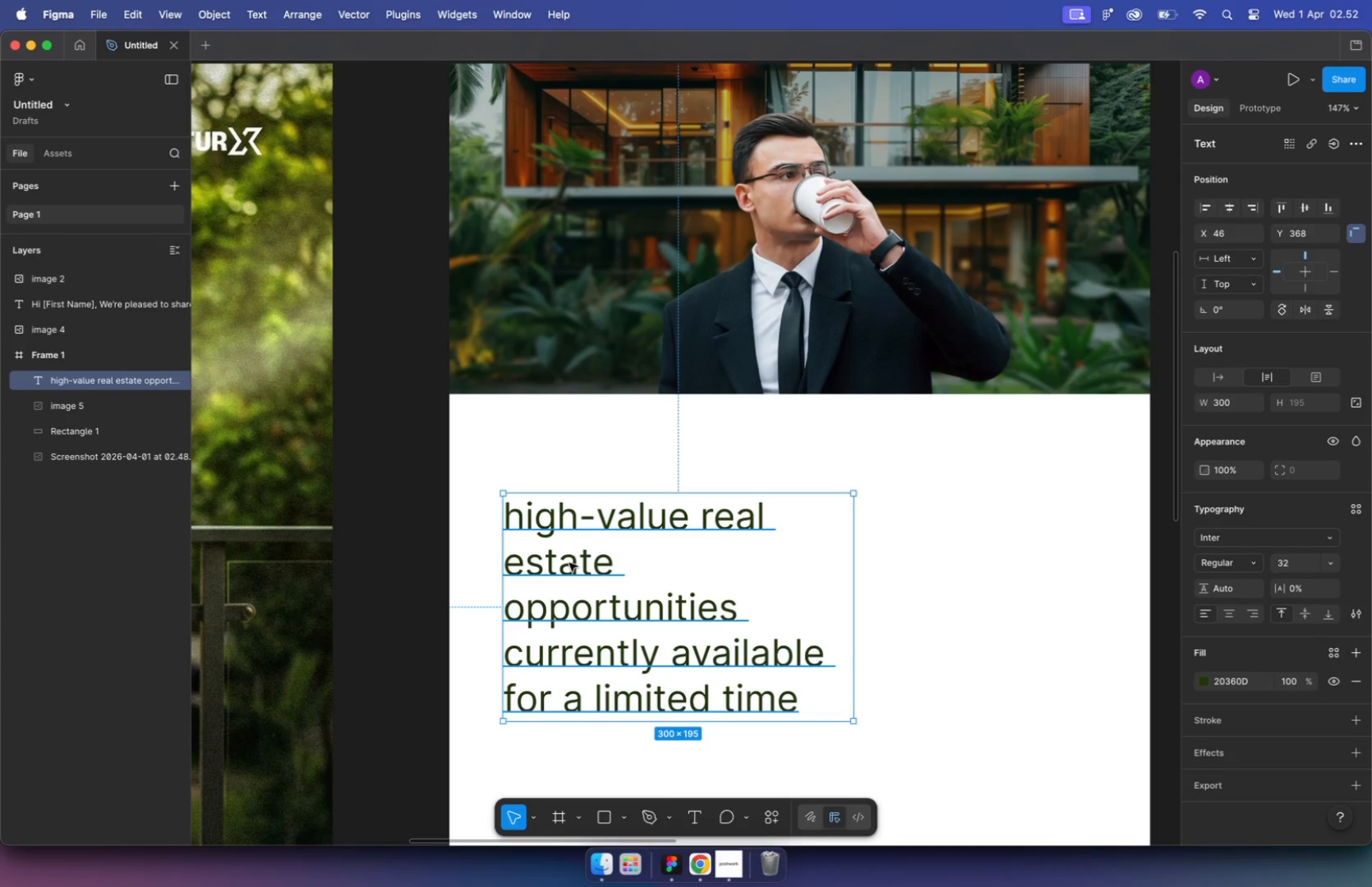 
left_click_drag(start_coordinate=[927, 511], to_coordinate=[522, 592])
 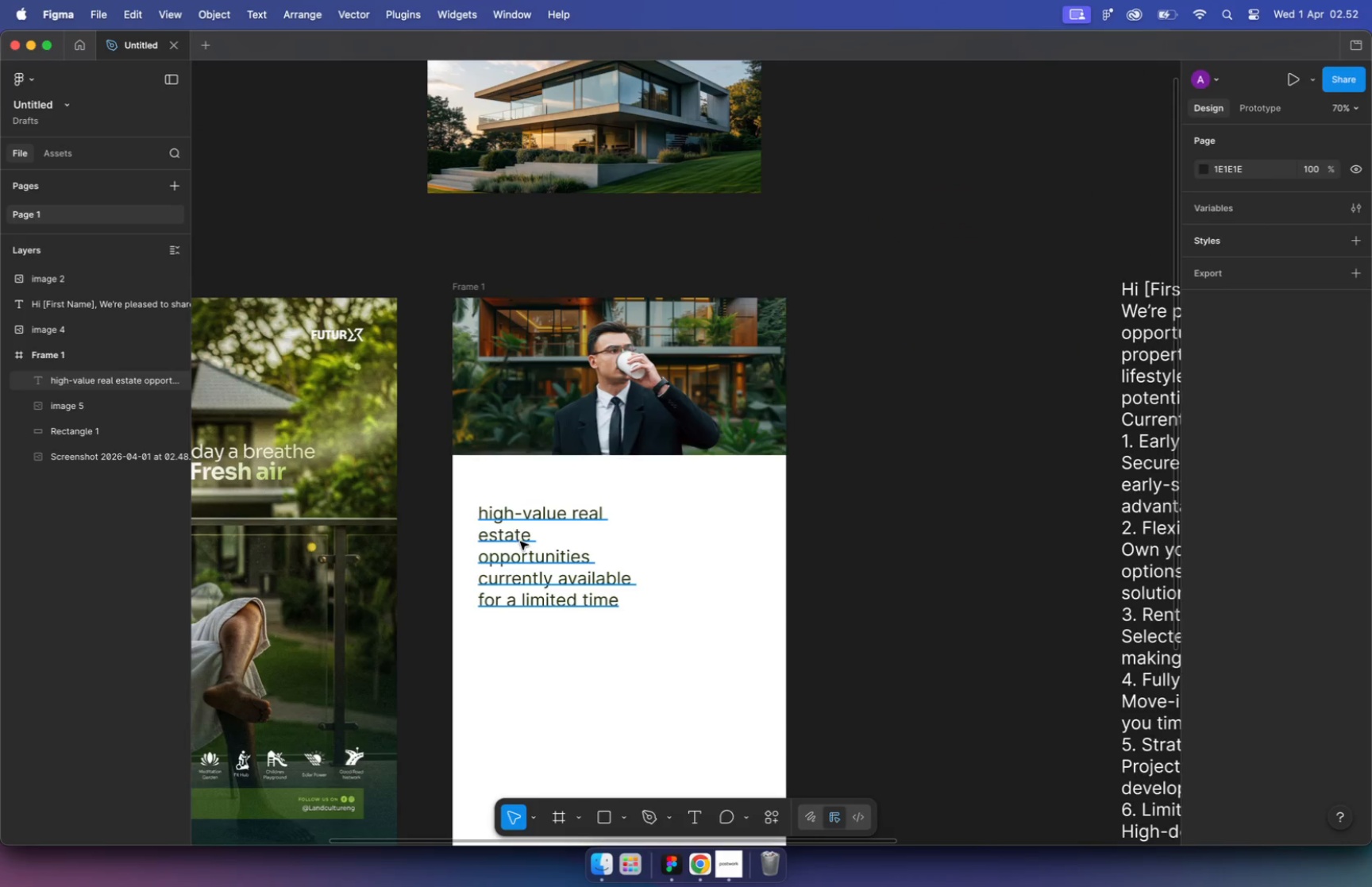 
hold_key(key=ShiftLeft, duration=0.97)
 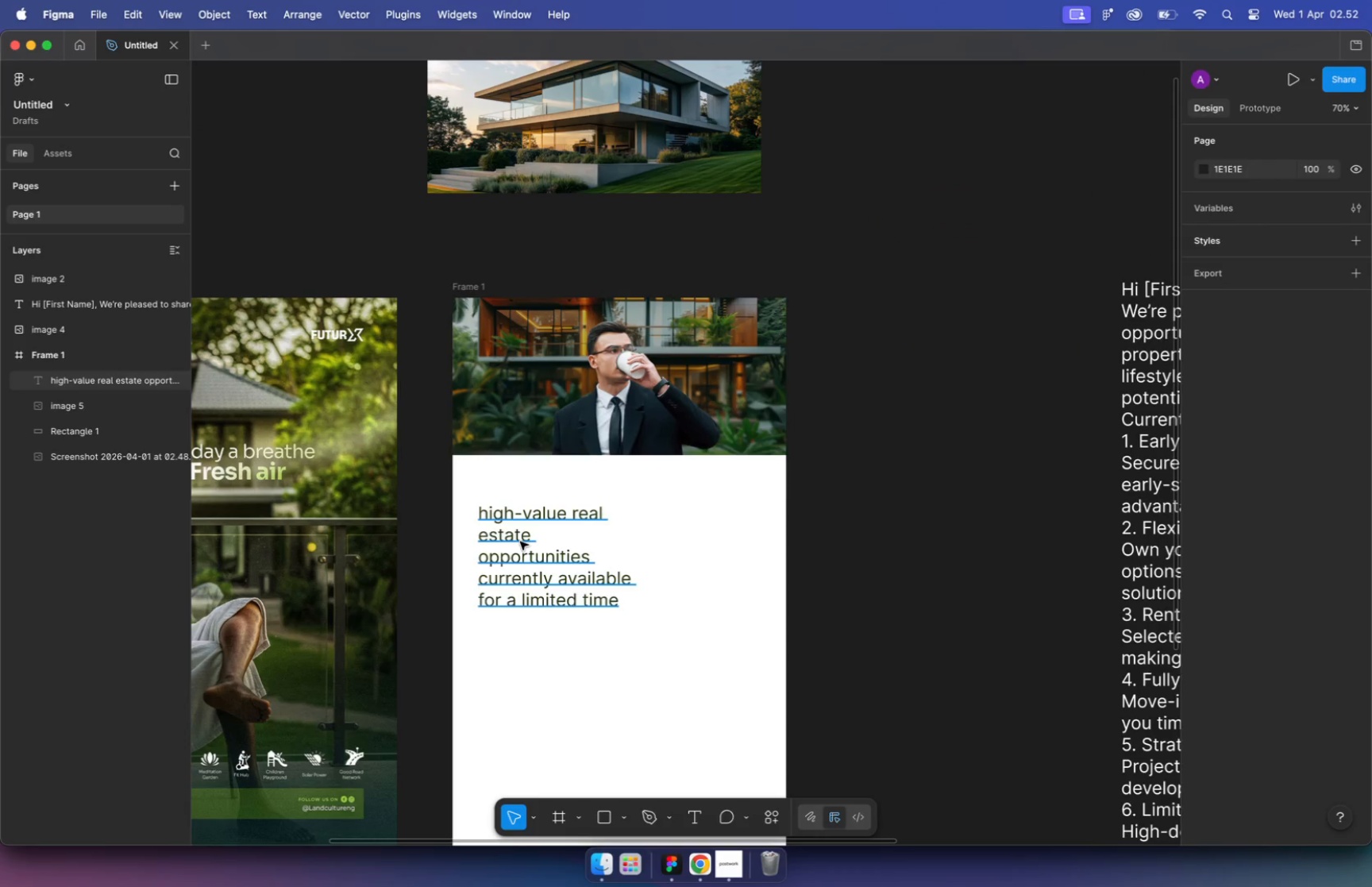 
hold_key(key=OptionLeft, duration=0.7)
 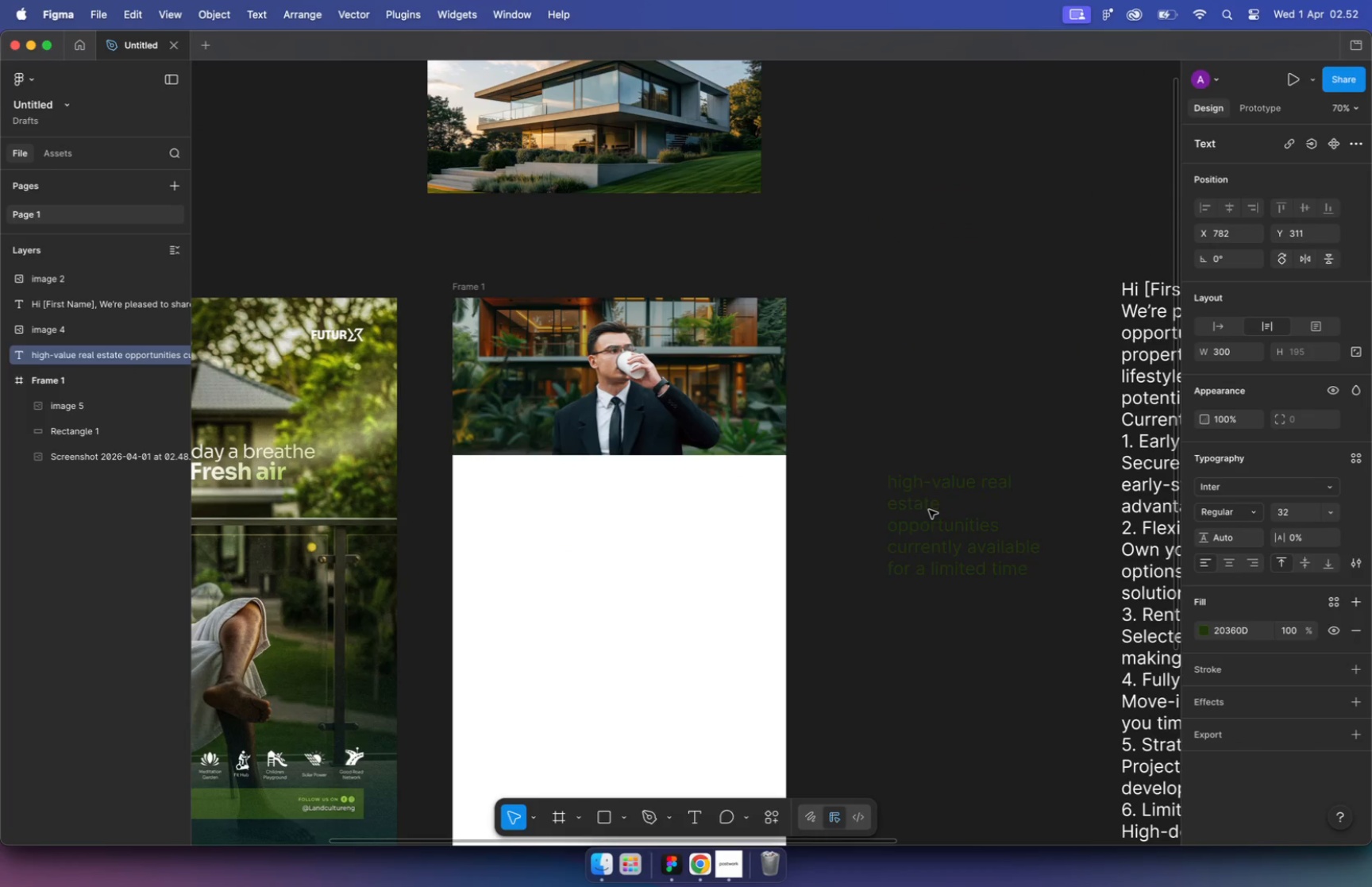 
left_click([525, 551])
 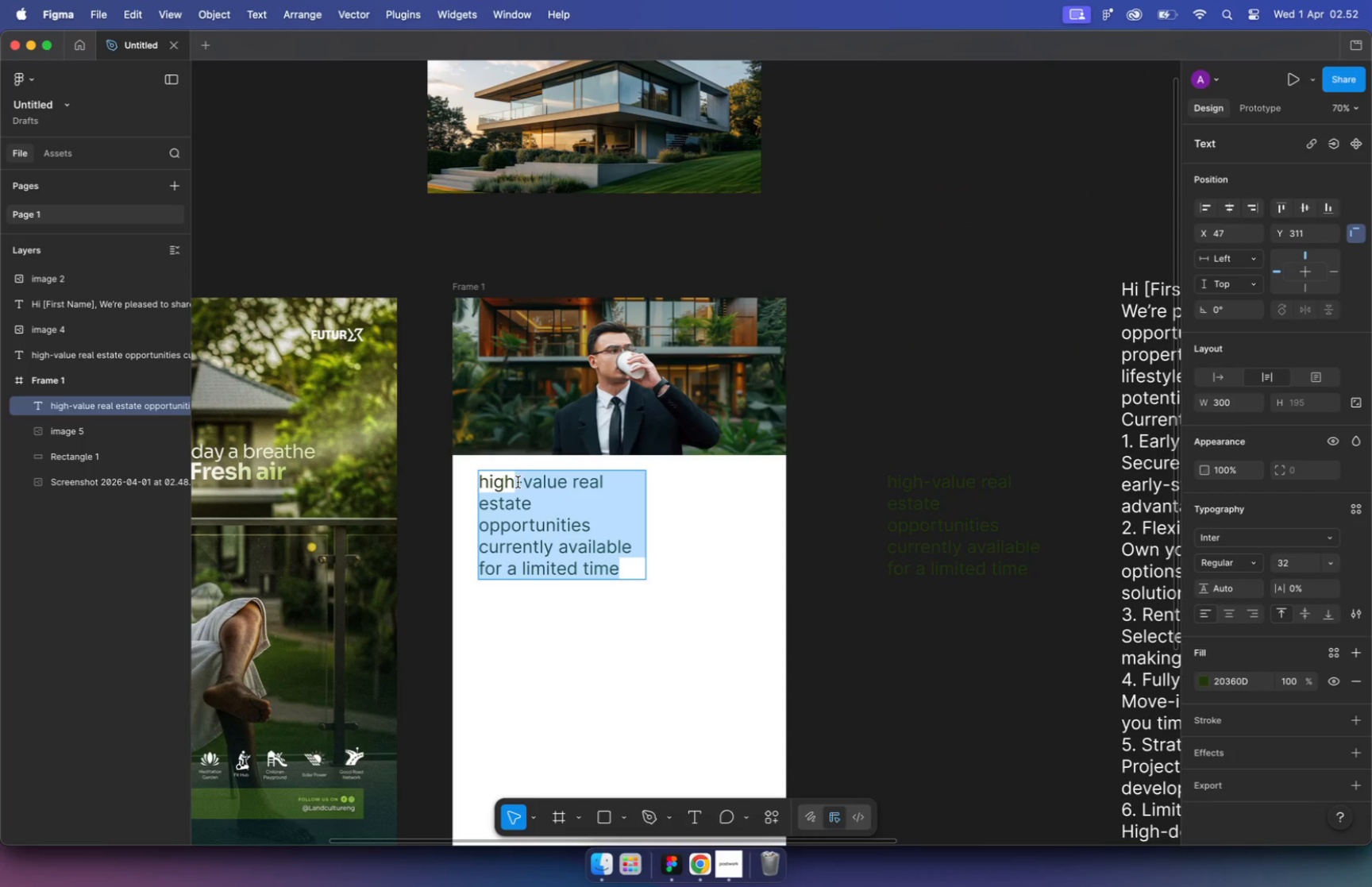 
left_click_drag(start_coordinate=[634, 571], to_coordinate=[518, 482])
 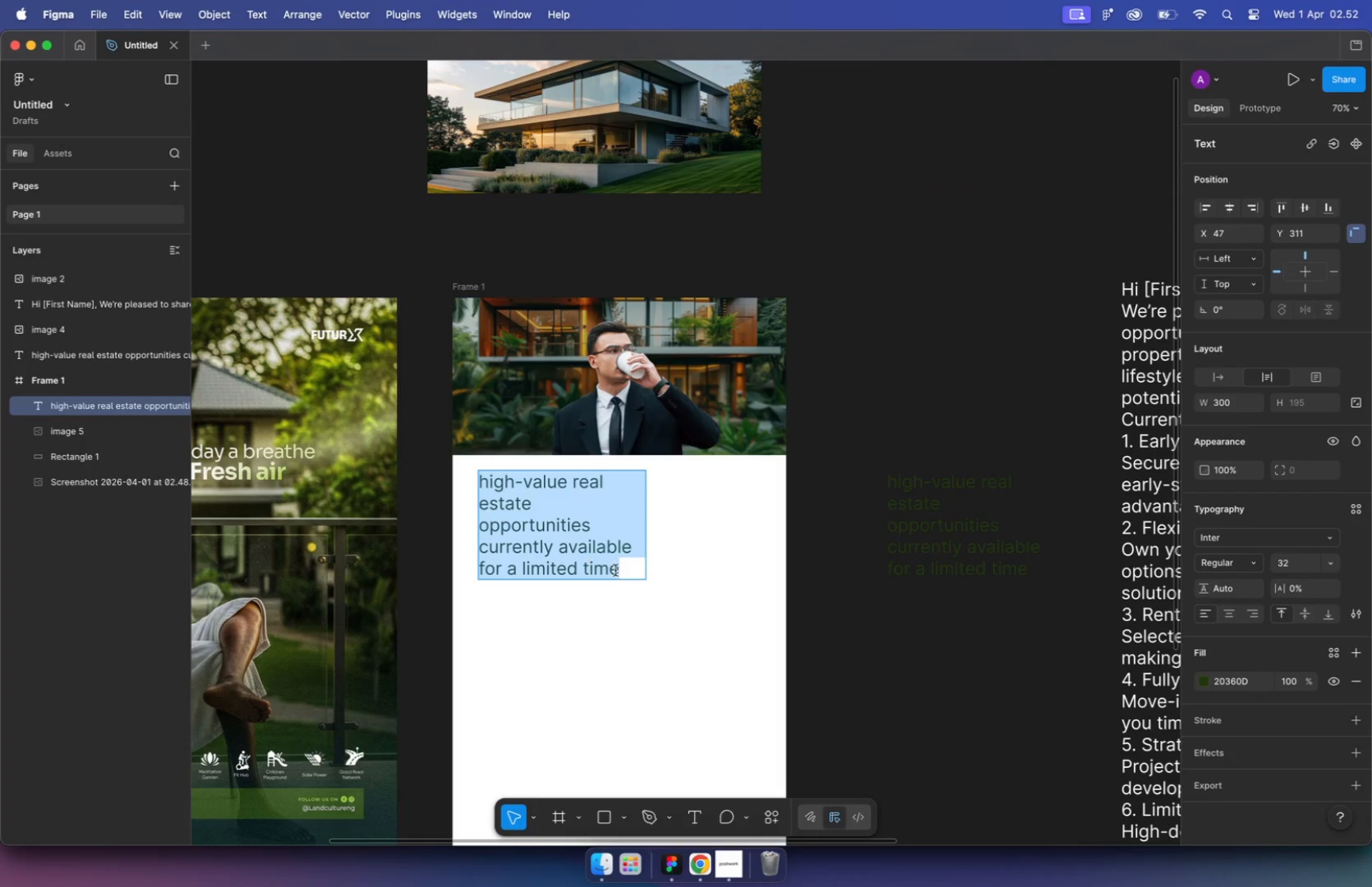 
key(Backspace)
 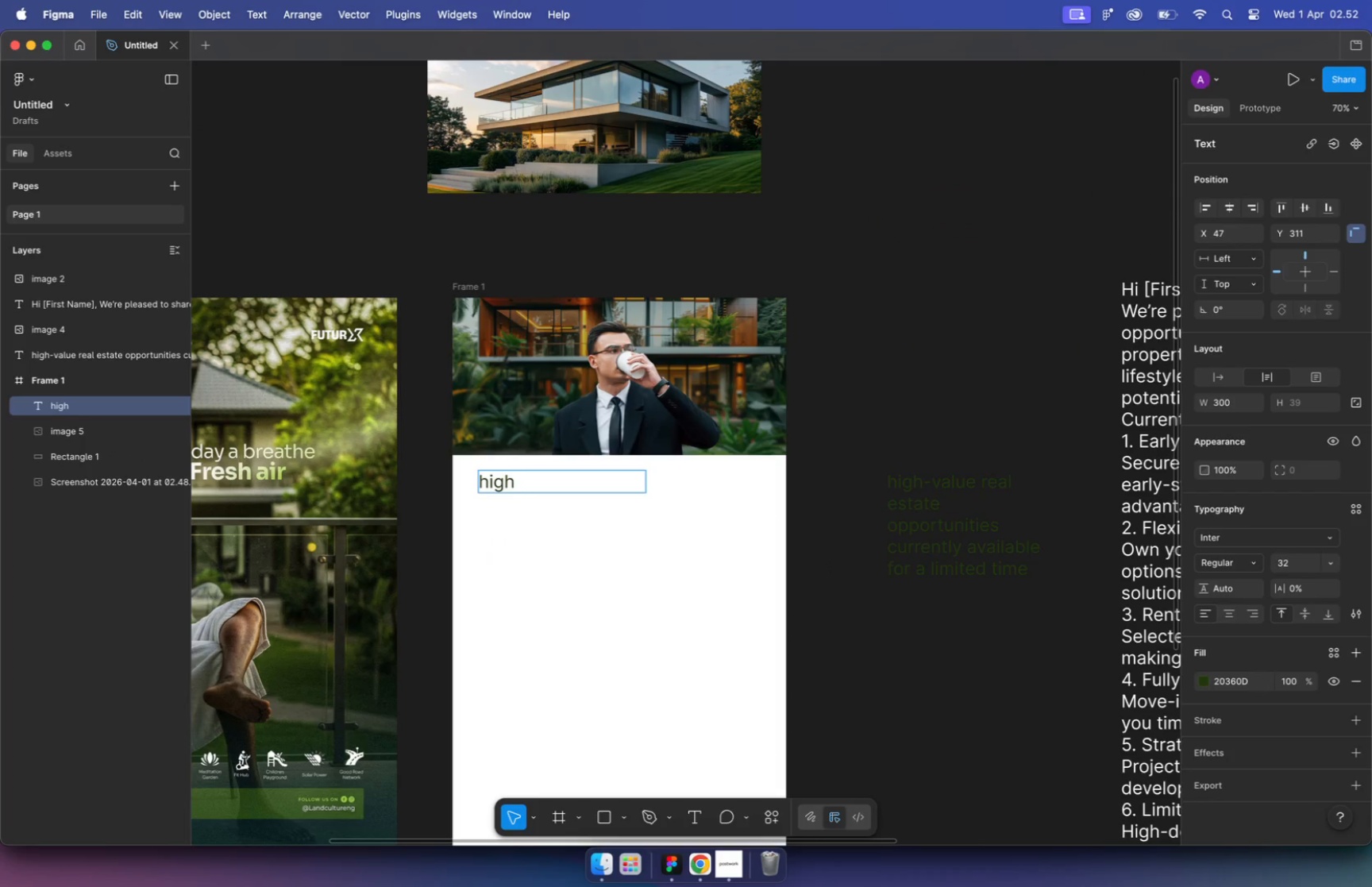 
key(Backspace)
 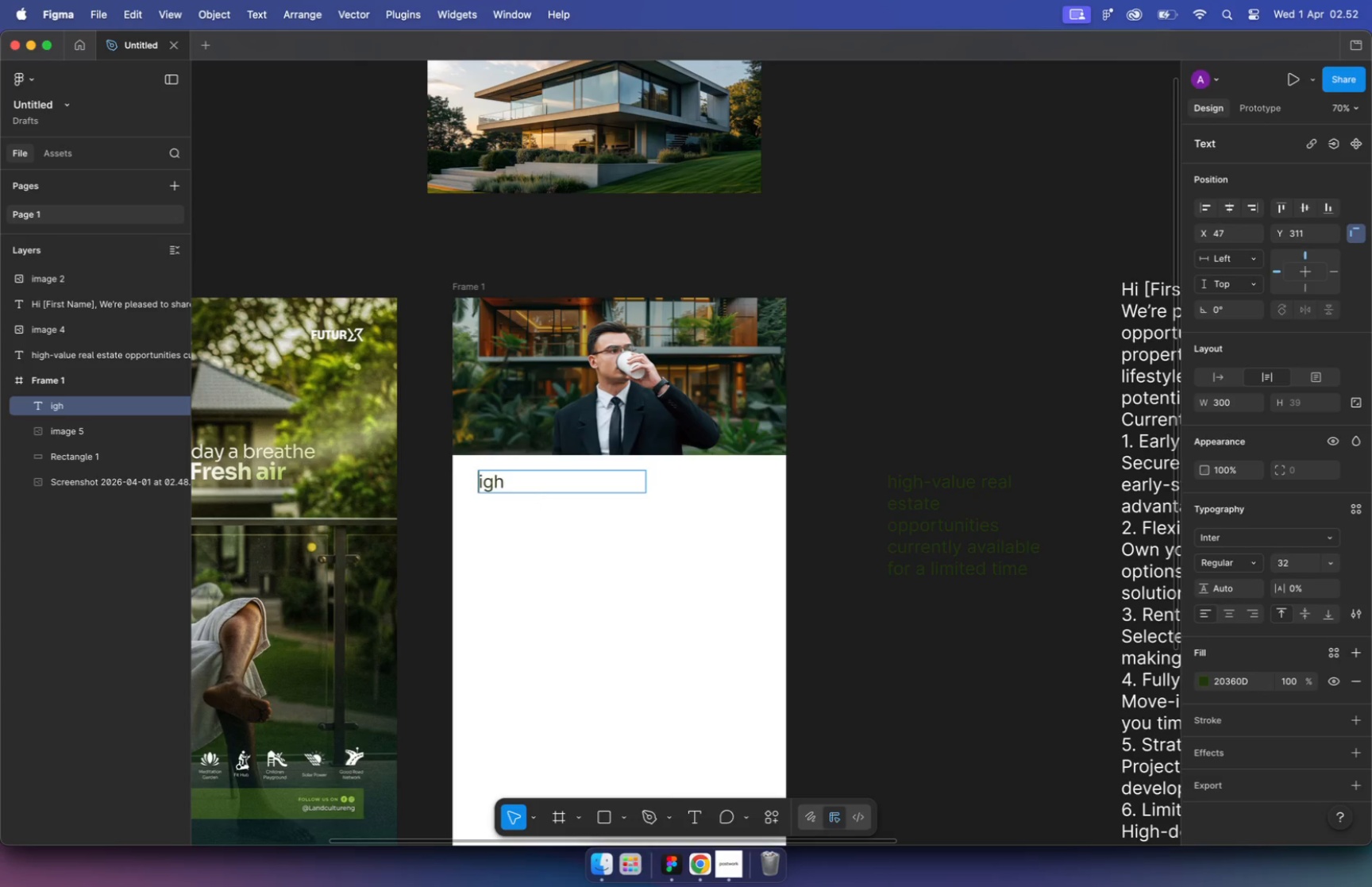 
key(Shift+H)
 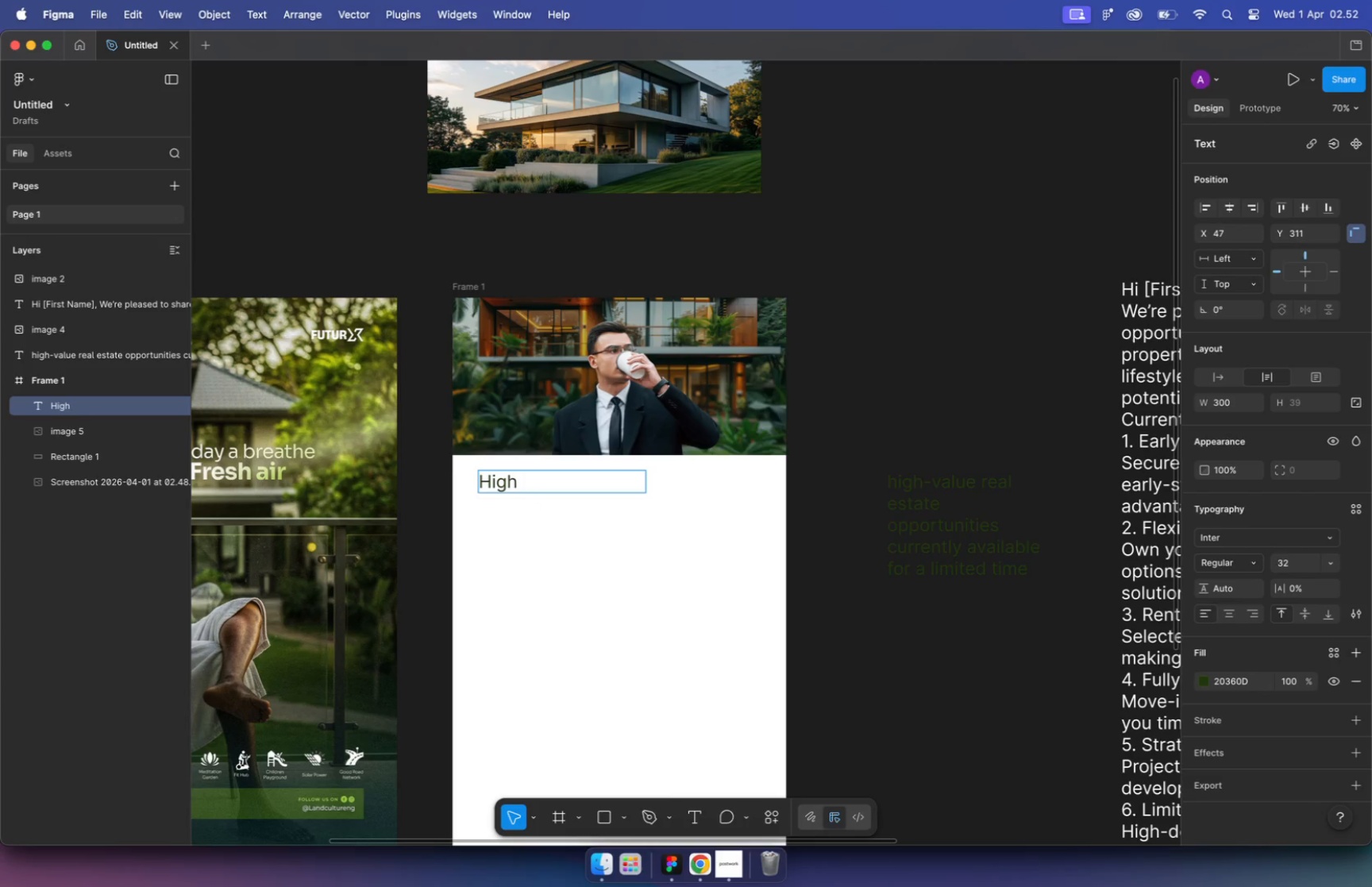 
key(Escape)
 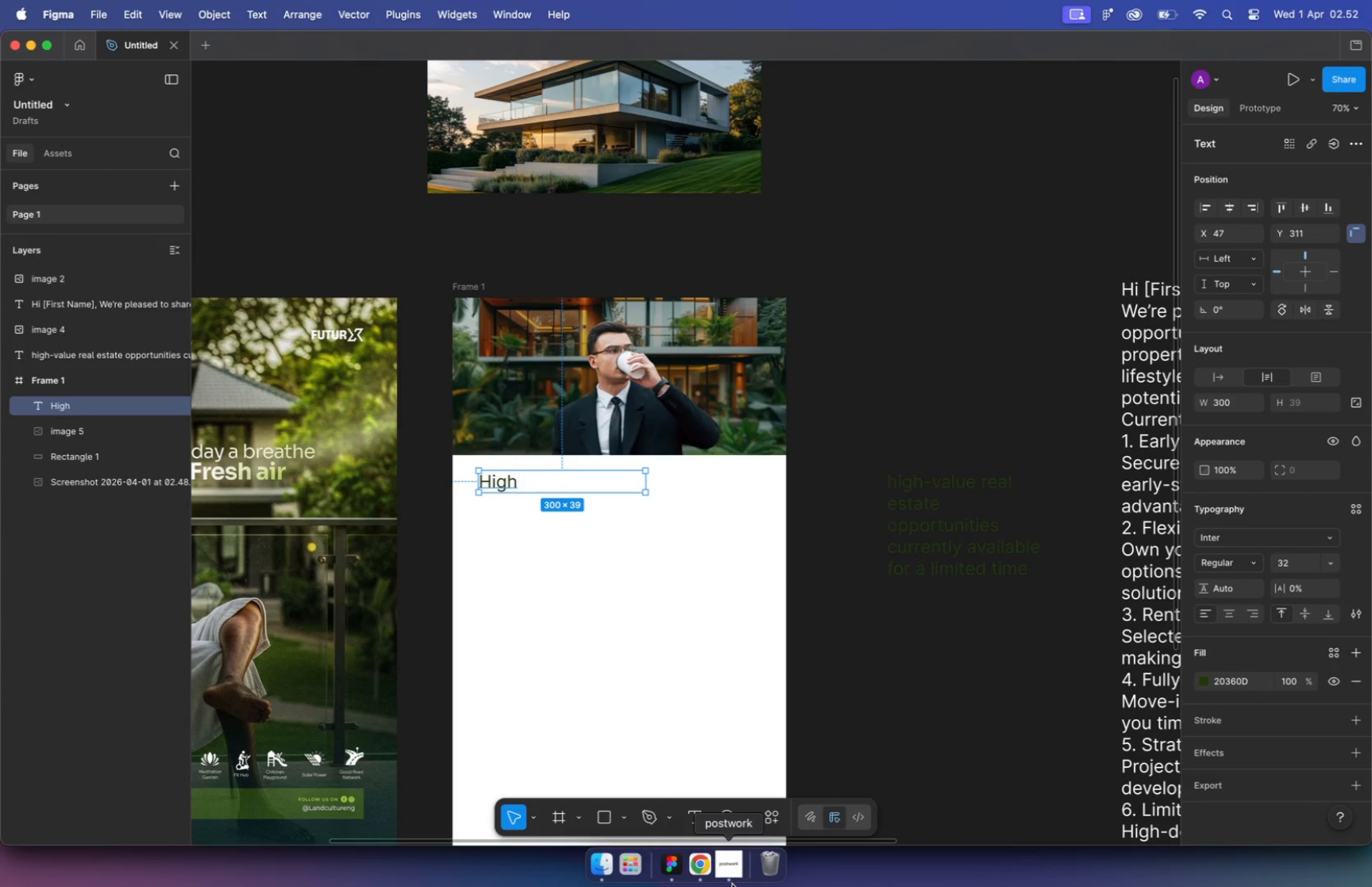 
left_click([733, 863])